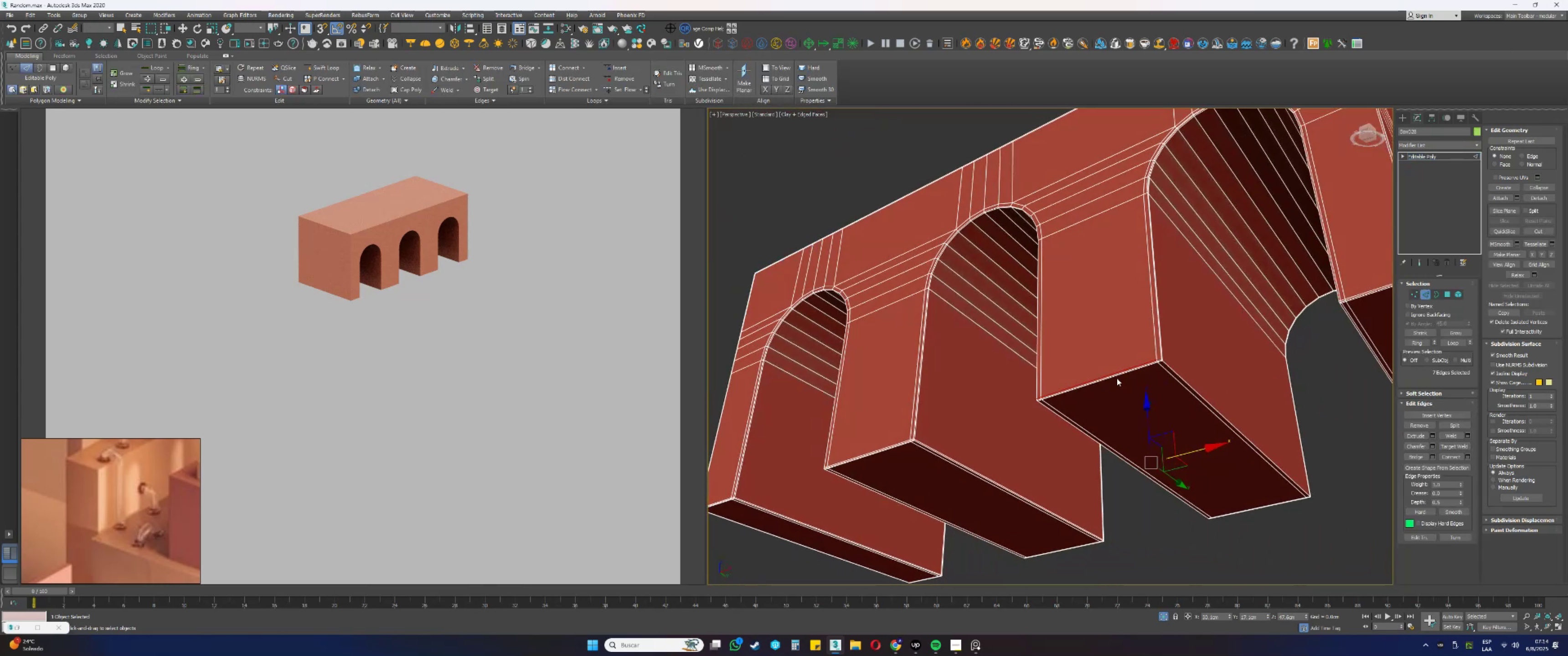 
scroll: coordinate [1133, 360], scroll_direction: up, amount: 3.0
 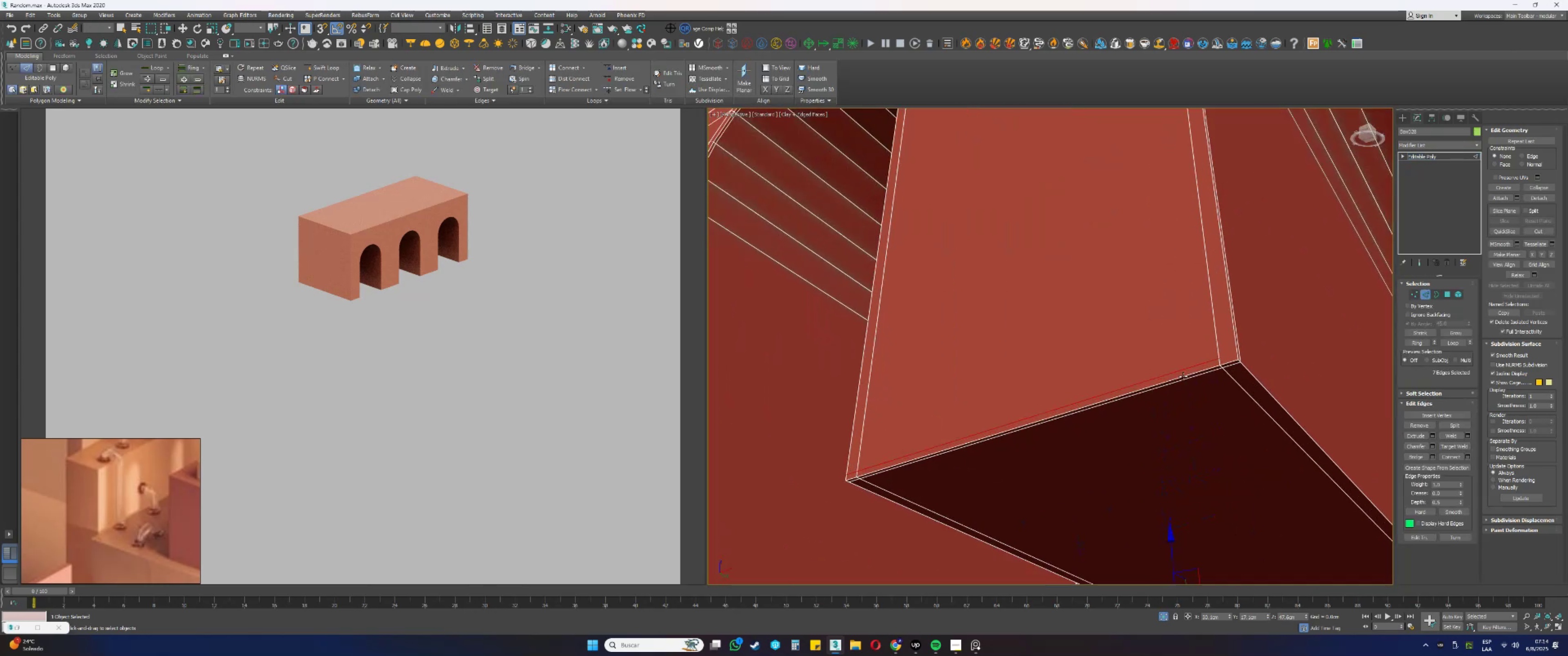 
key(Control+Backspace)
 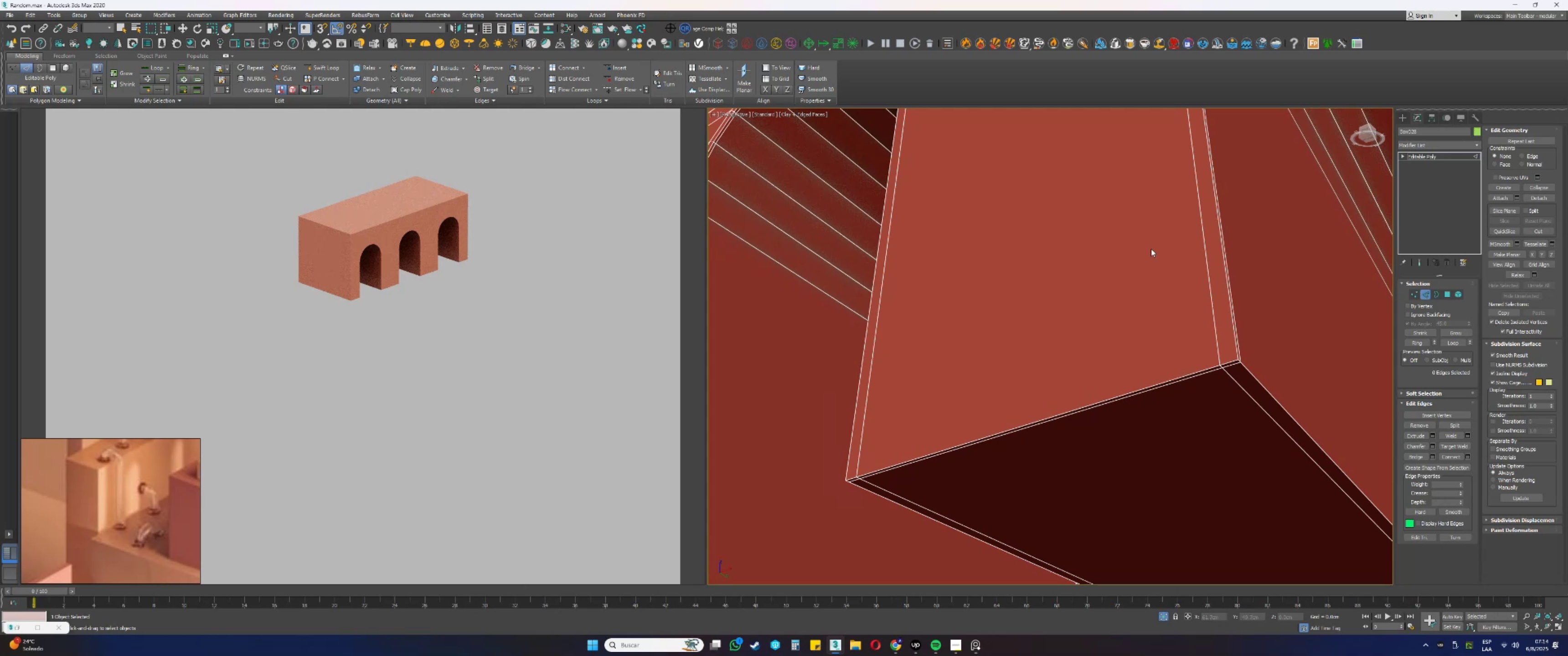 
scroll: coordinate [1130, 374], scroll_direction: down, amount: 2.0
 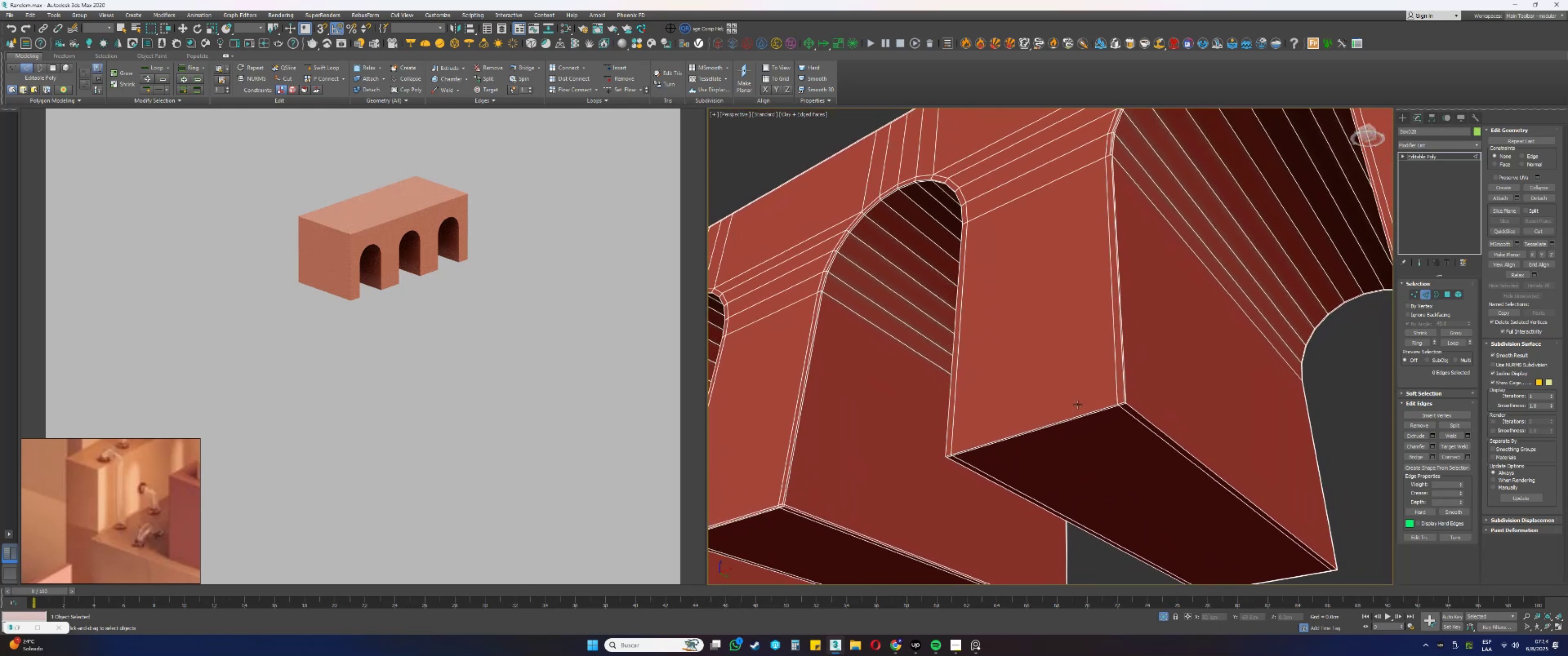 
scroll: coordinate [1111, 147], scroll_direction: up, amount: 3.0
 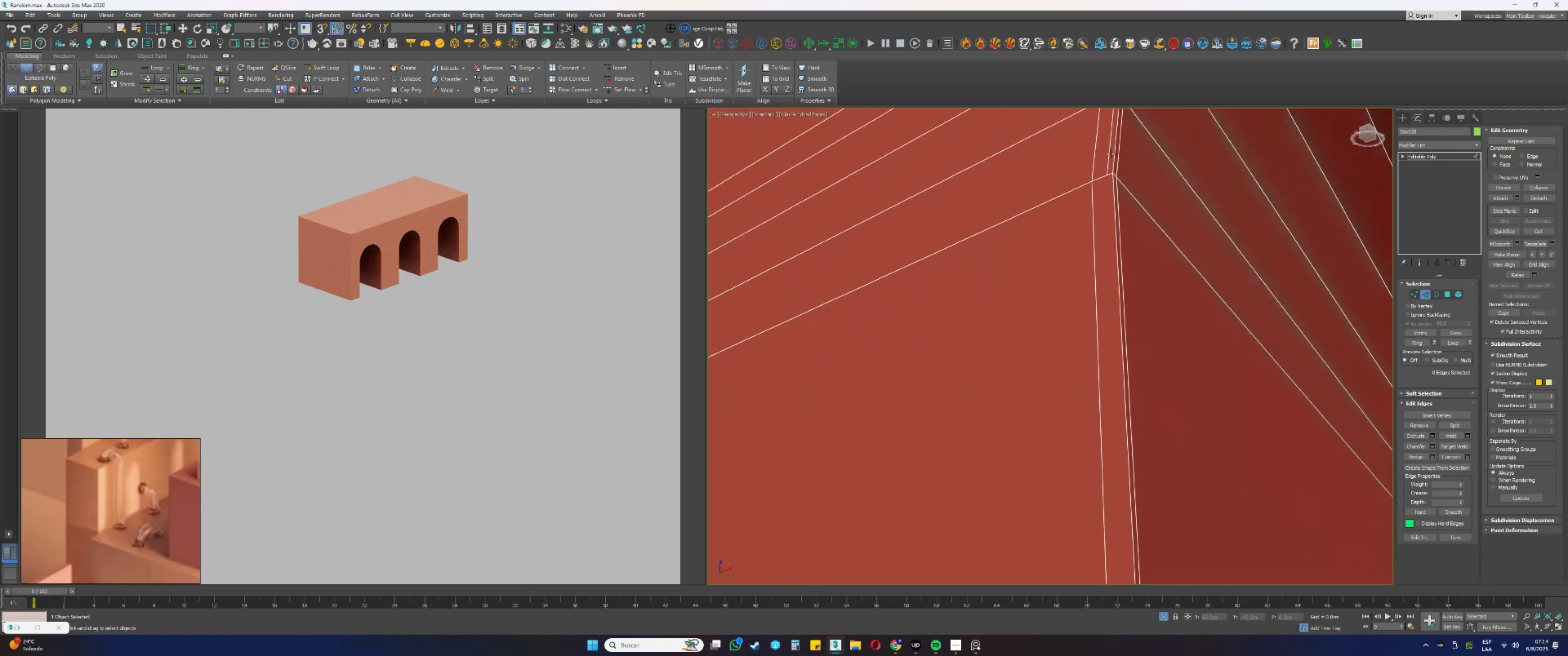 
double_click([1110, 153])
 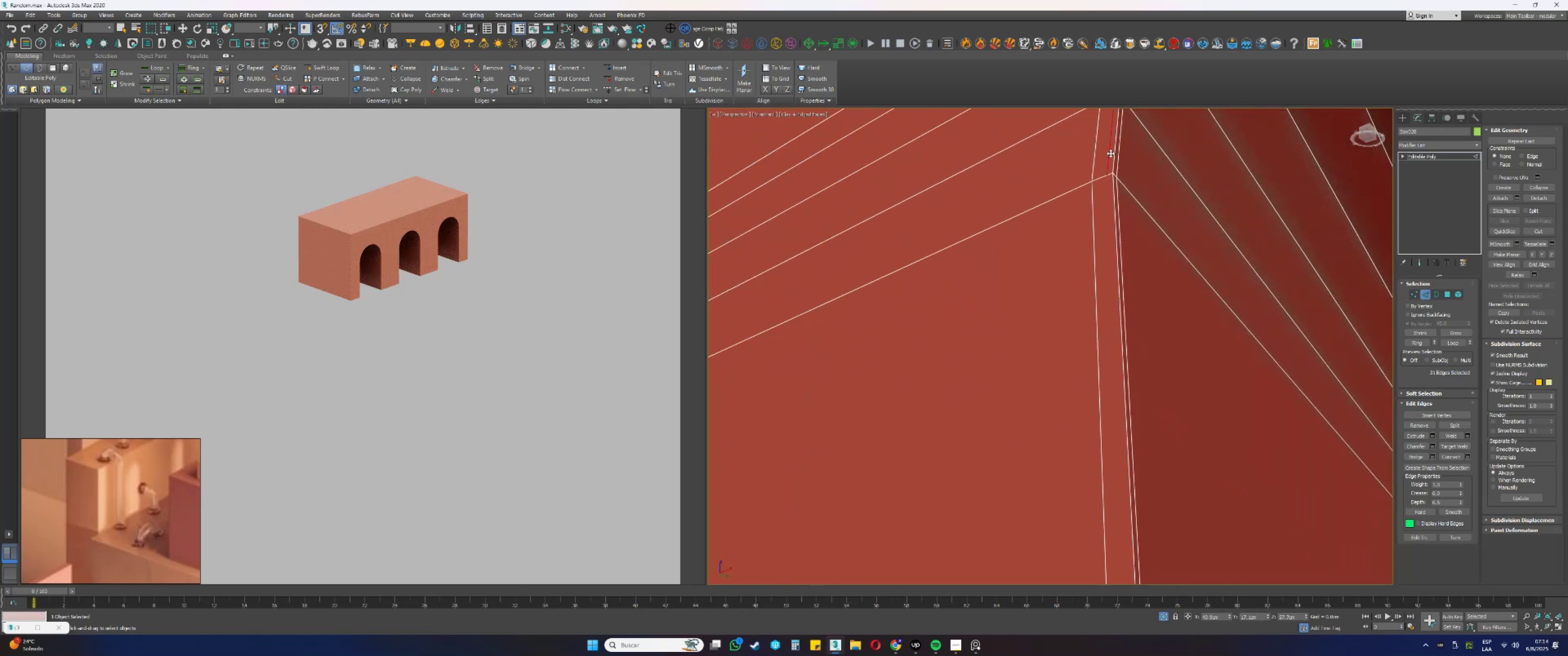 
scroll: coordinate [1100, 255], scroll_direction: down, amount: 6.0
 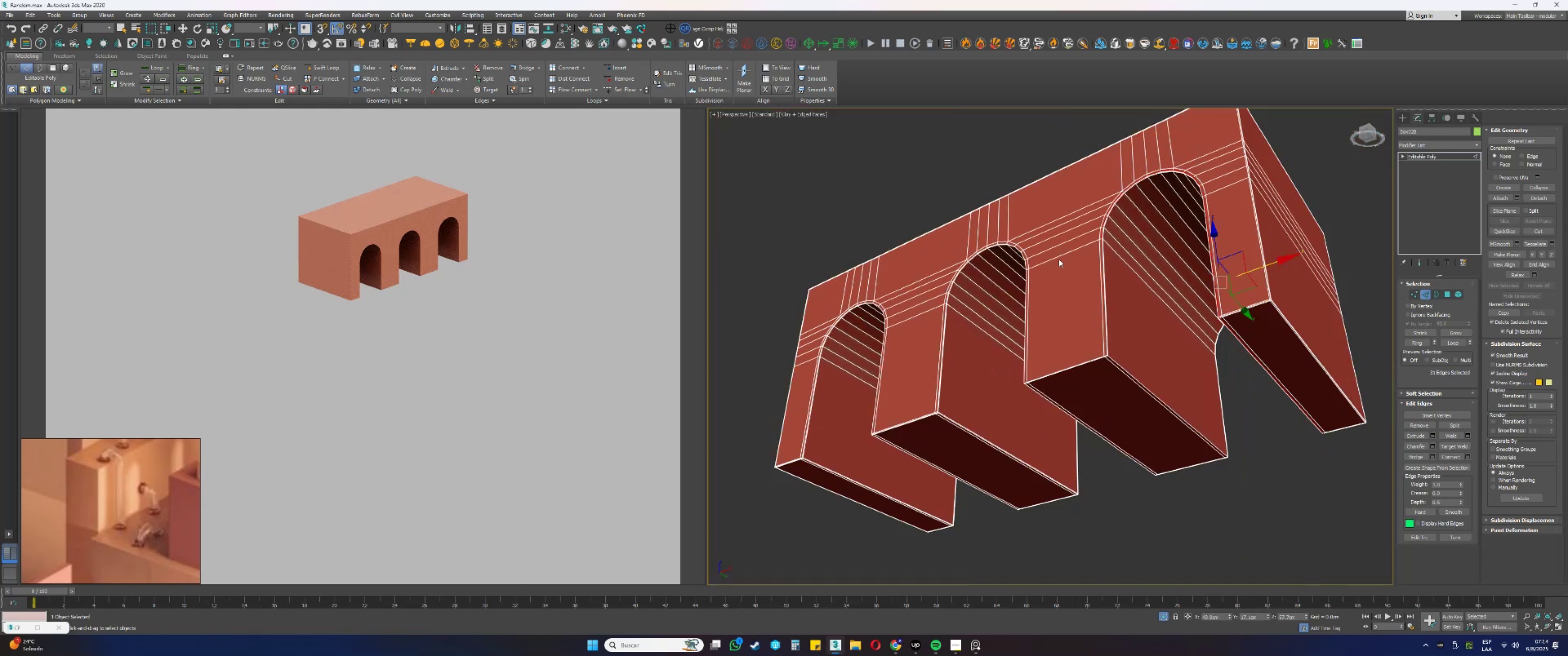 
hold_key(key=AltLeft, duration=1.06)
 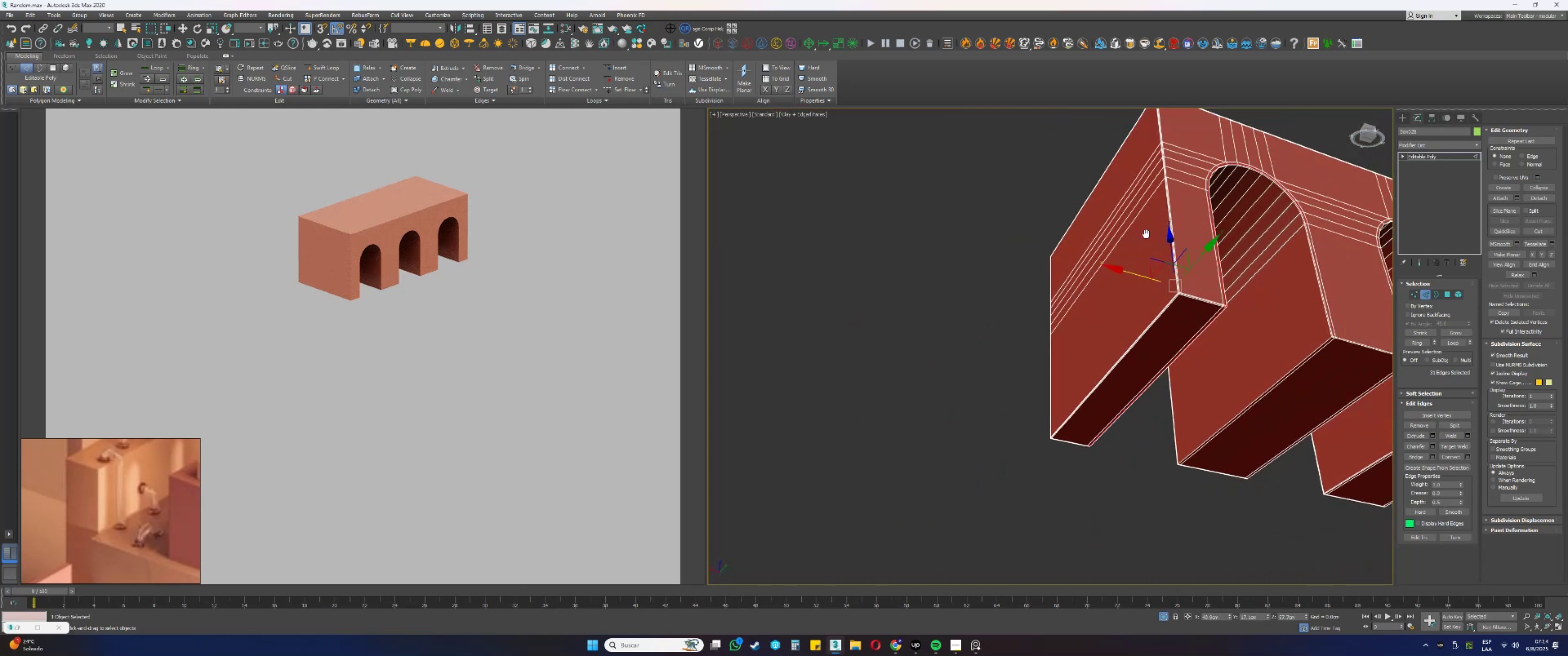 
hold_key(key=AltLeft, duration=0.42)
 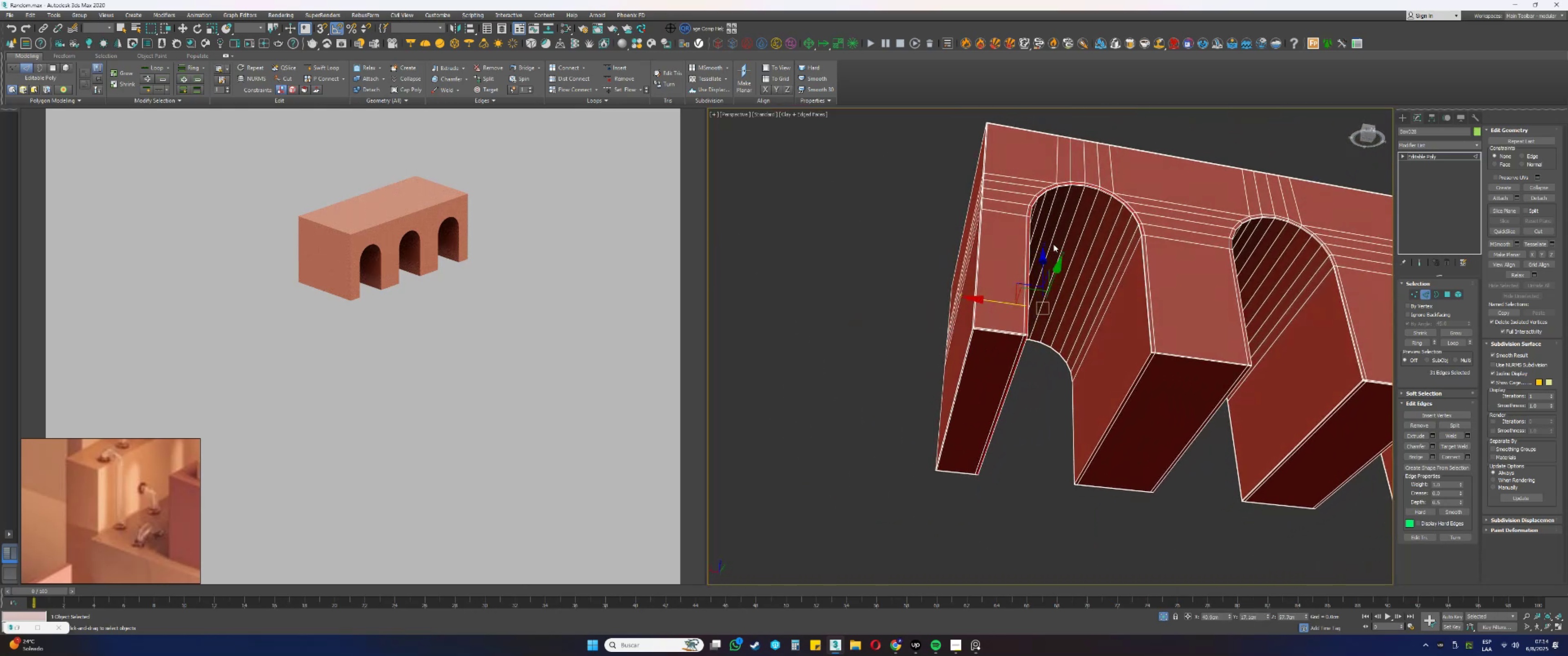 
key(Control+Backspace)
 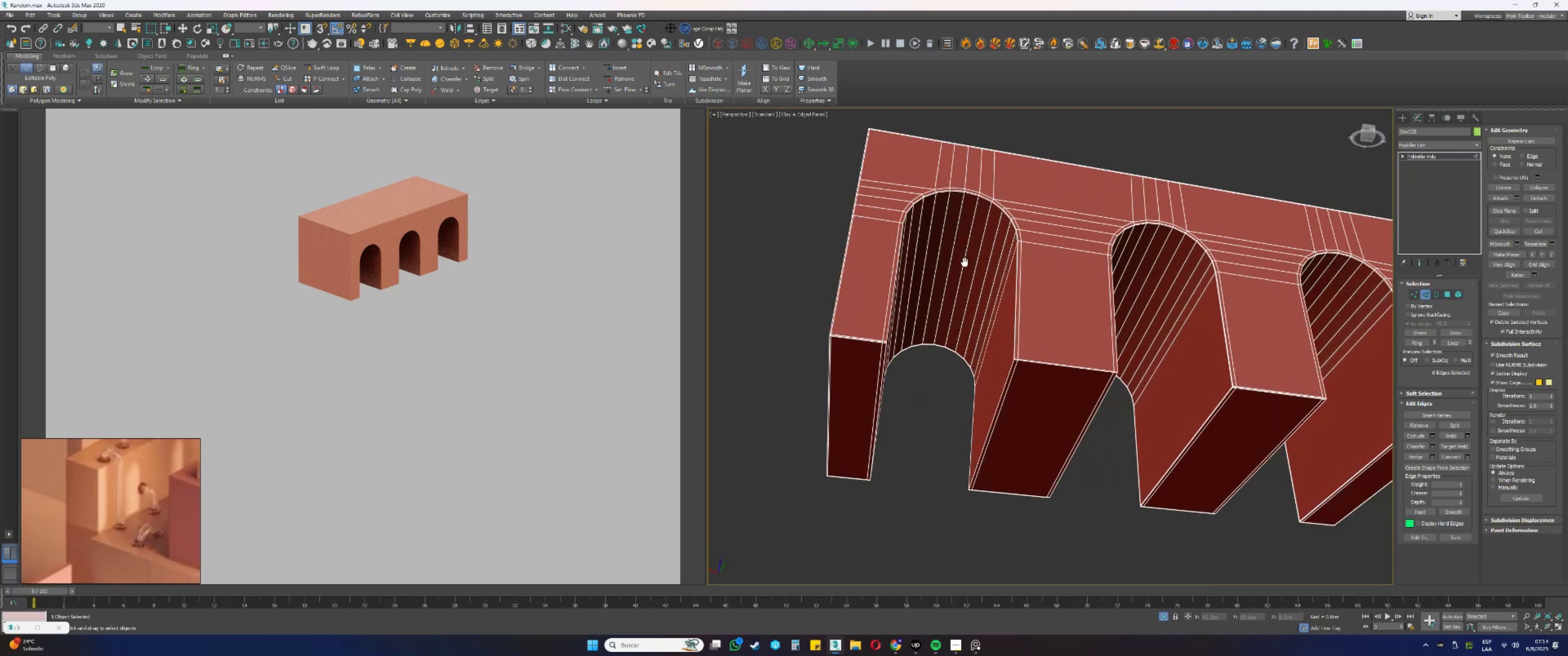 
scroll: coordinate [1256, 282], scroll_direction: up, amount: 3.0
 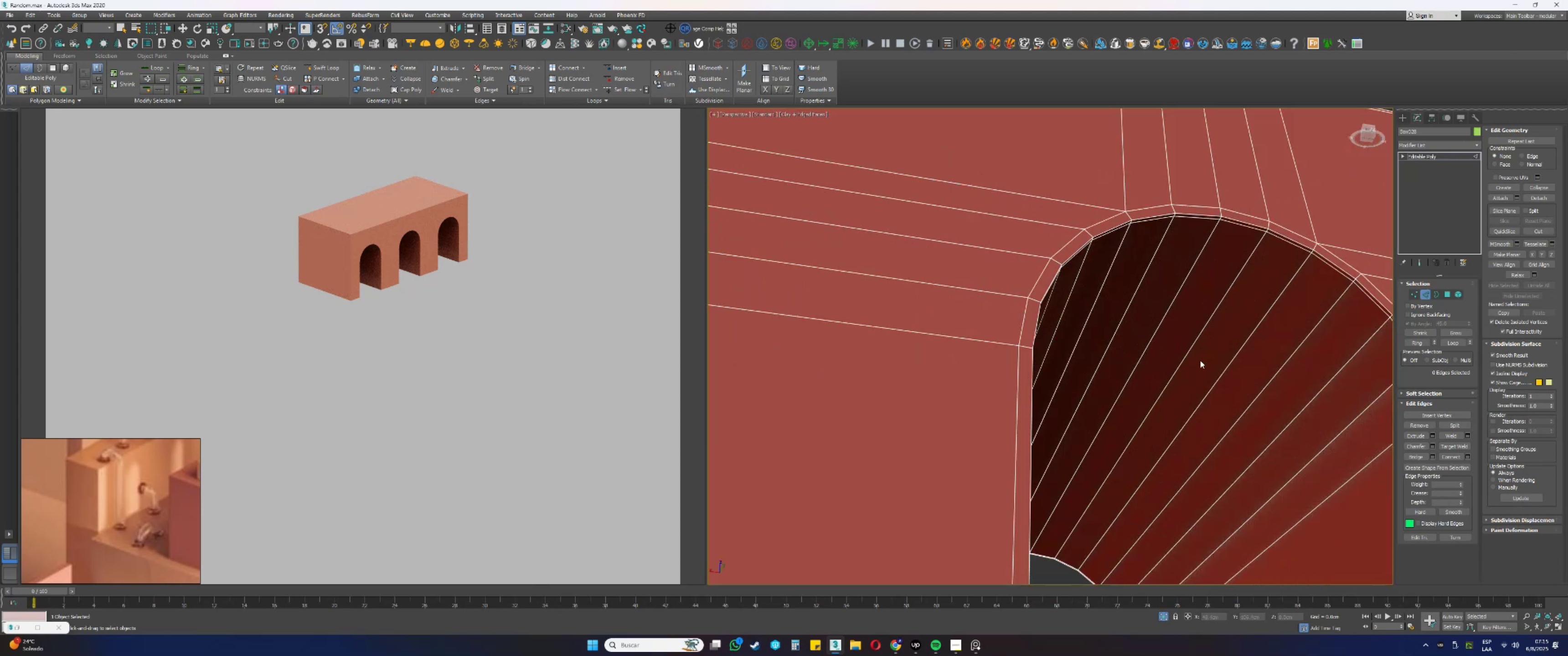 
scroll: coordinate [1026, 273], scroll_direction: down, amount: 4.0
 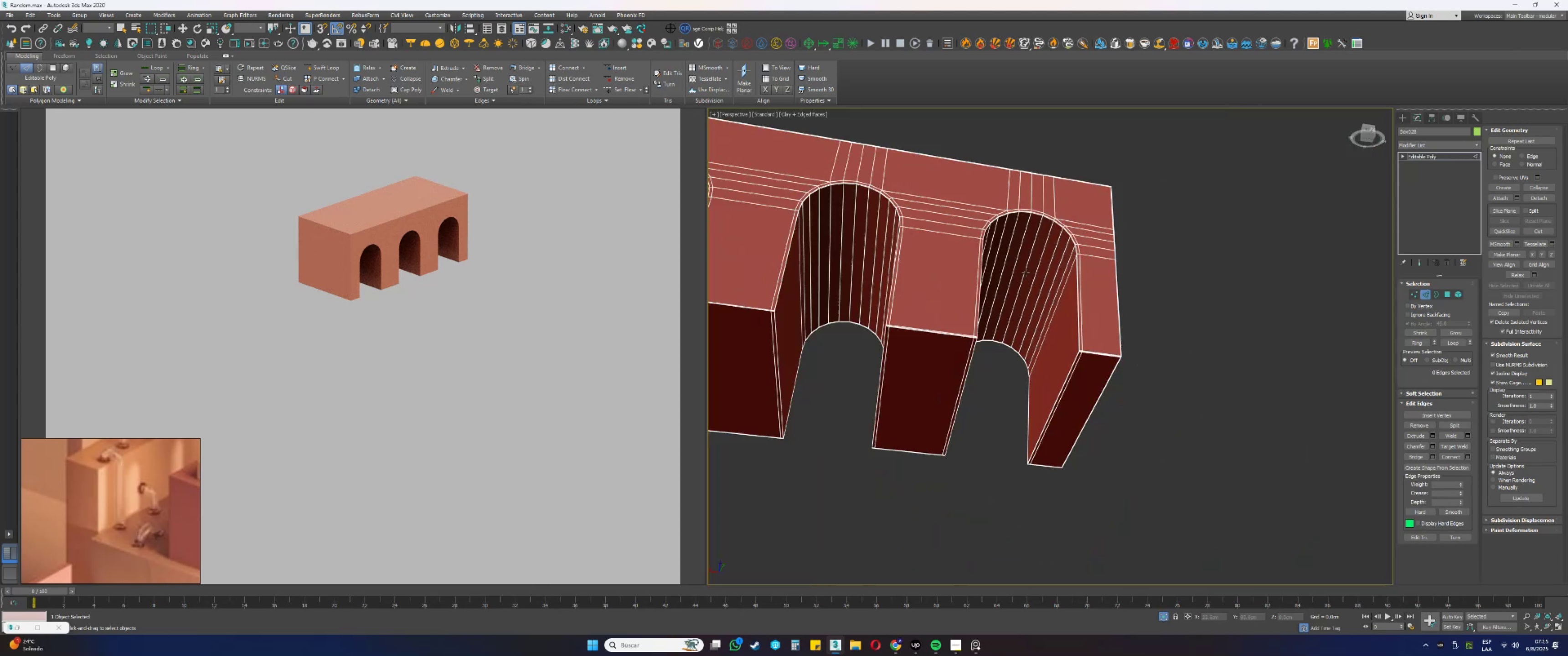 
hold_key(key=AltLeft, duration=0.73)
 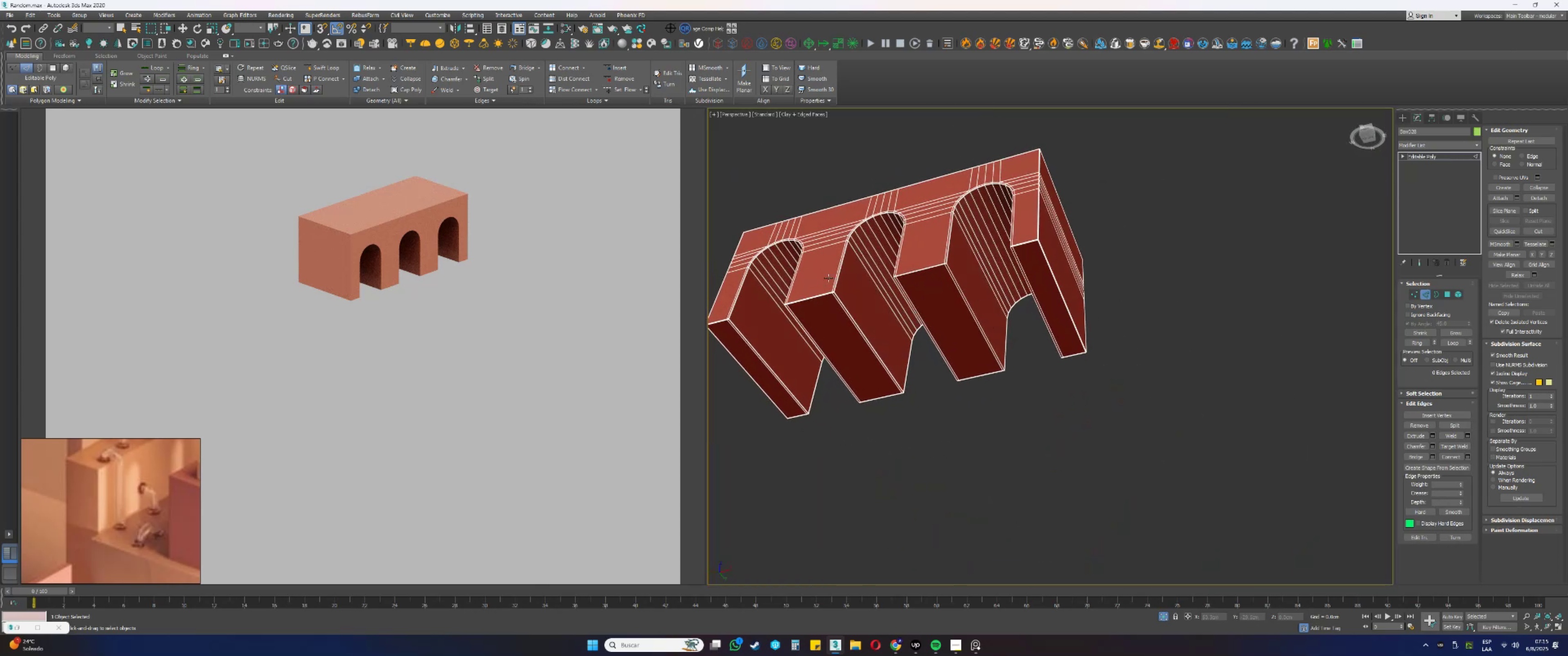 
scroll: coordinate [780, 240], scroll_direction: up, amount: 3.0
 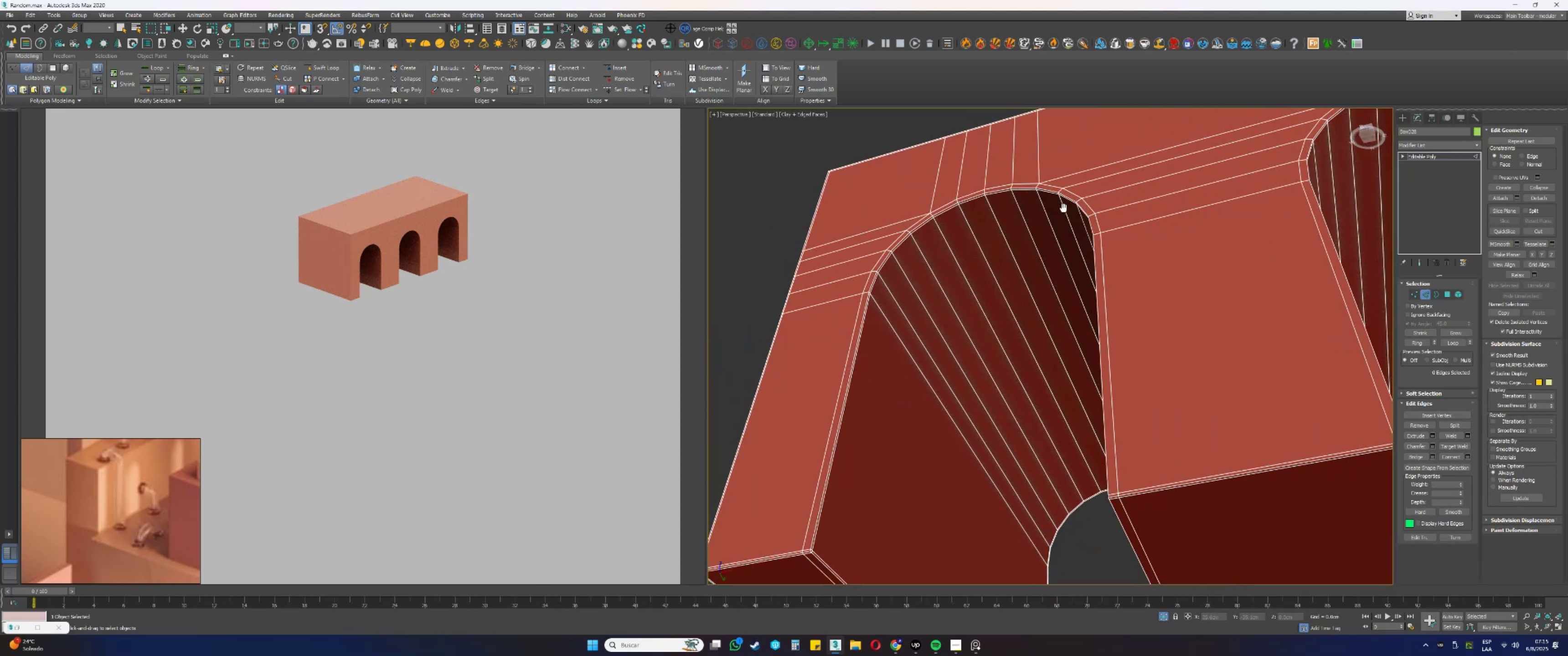 
scroll: coordinate [893, 256], scroll_direction: down, amount: 4.0
 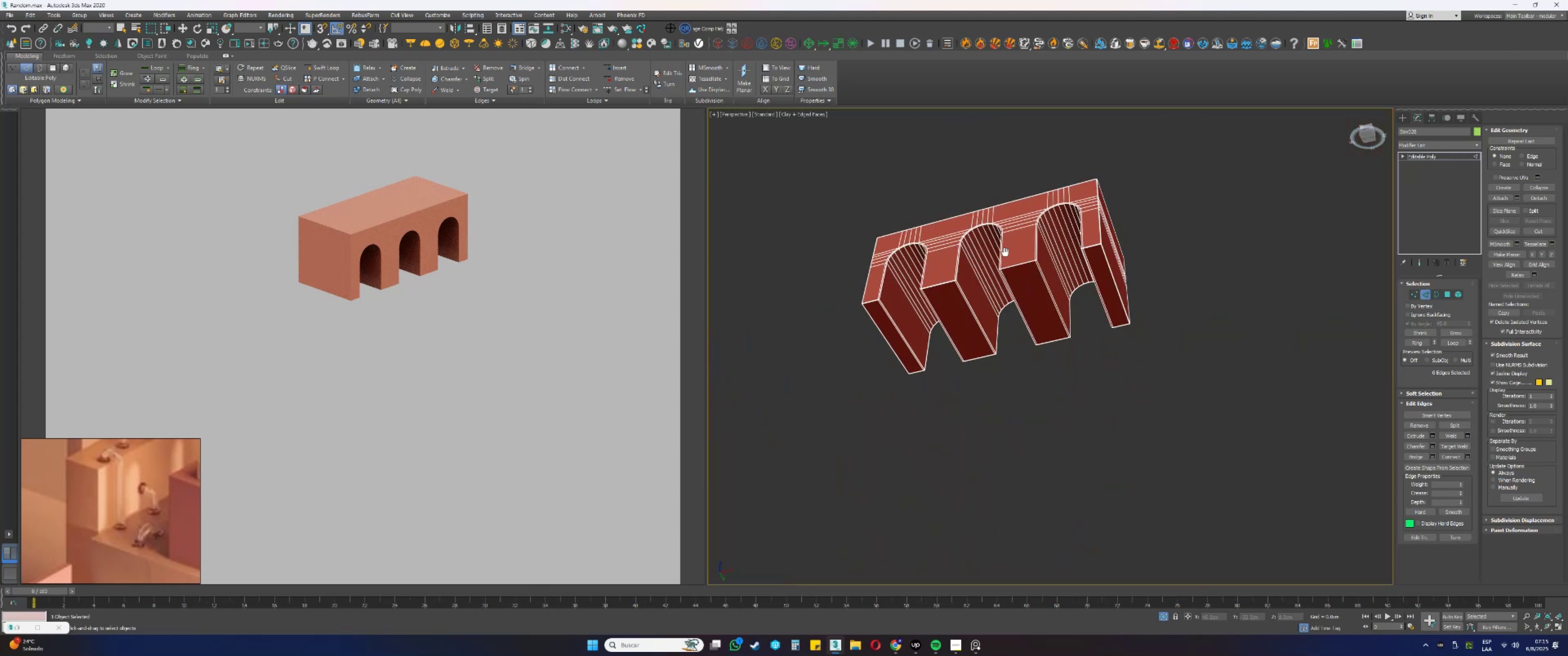 
scroll: coordinate [1025, 296], scroll_direction: none, amount: 0.0
 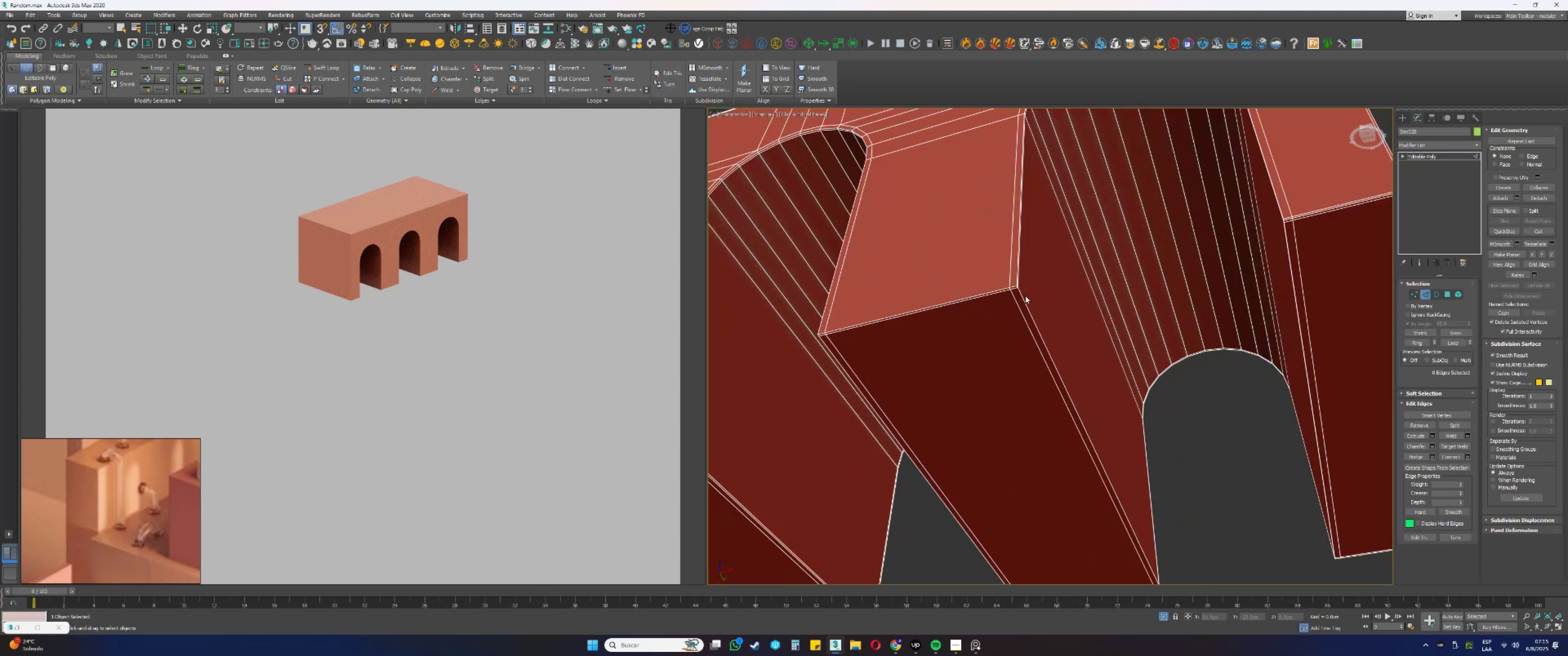 
hold_key(key=AltLeft, duration=0.55)
 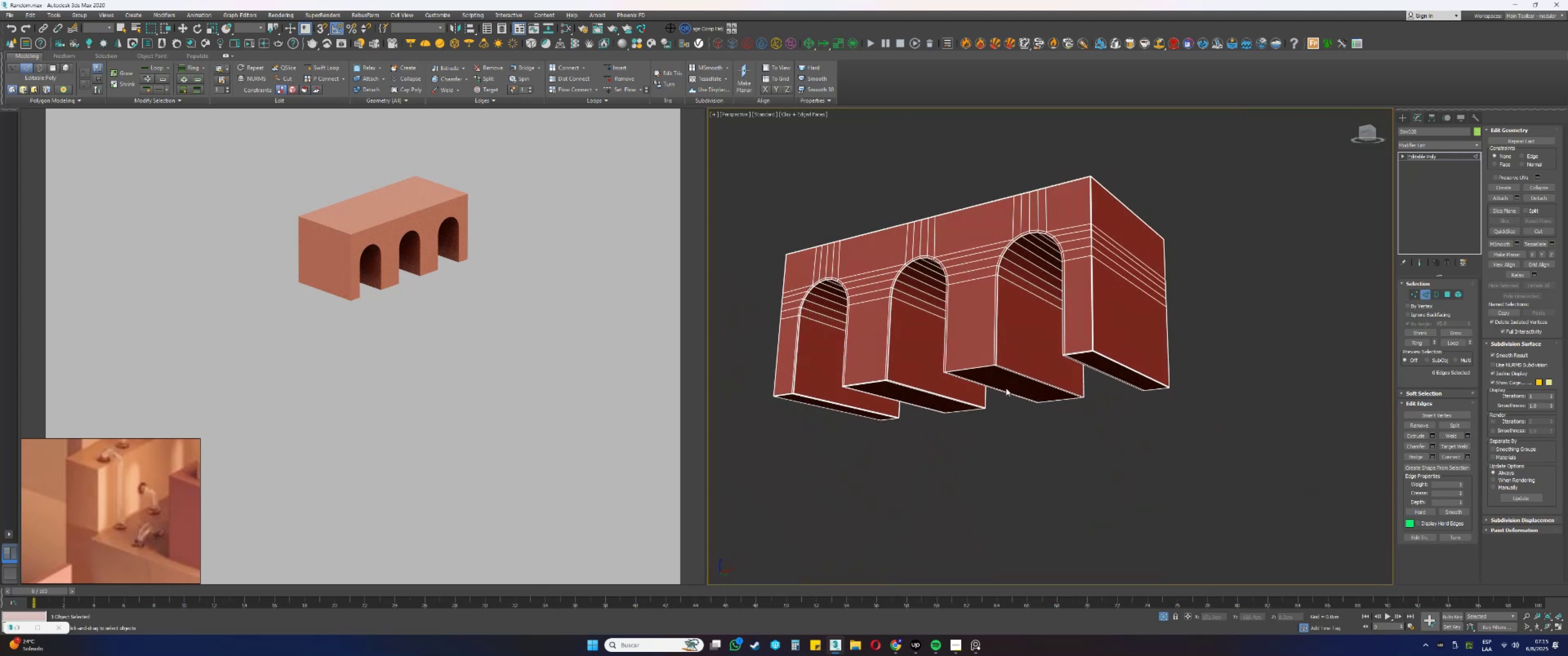 
scroll: coordinate [1010, 342], scroll_direction: up, amount: 6.0
 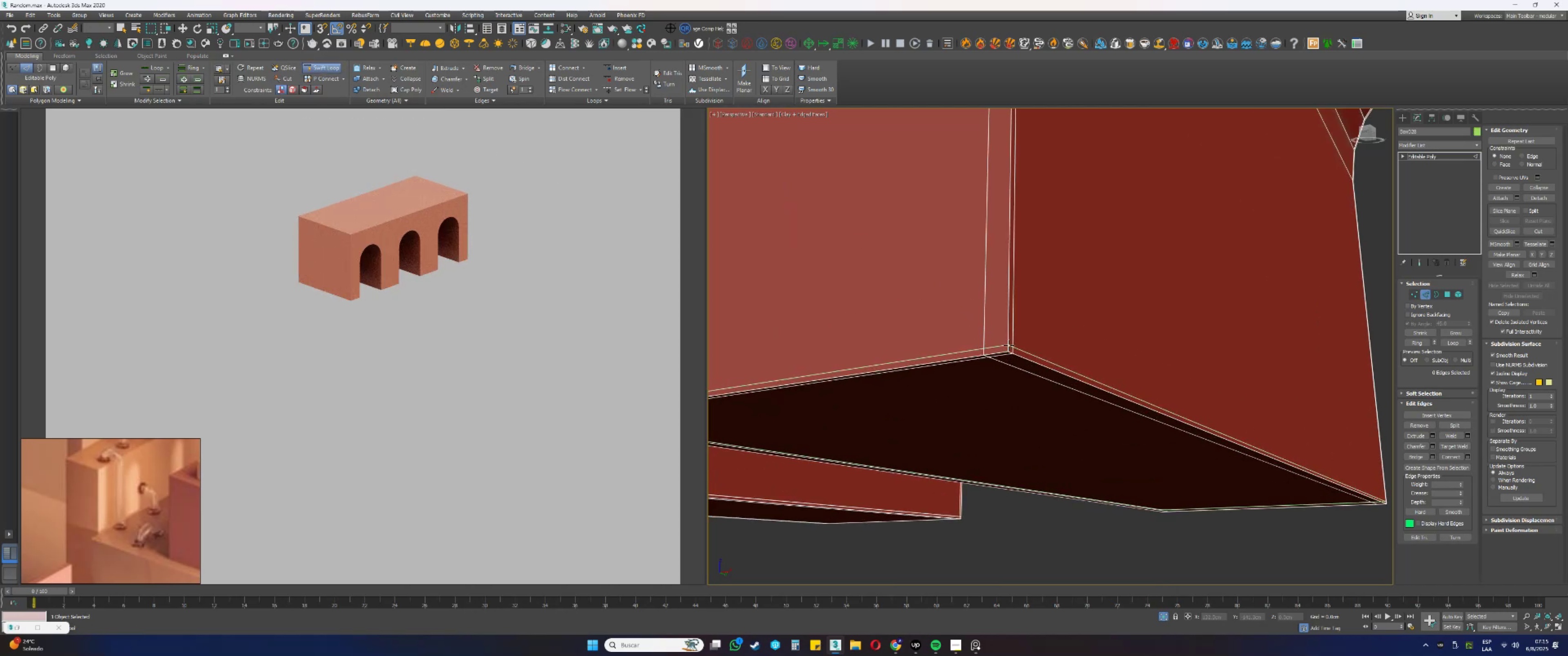 
left_click([1009, 345])
 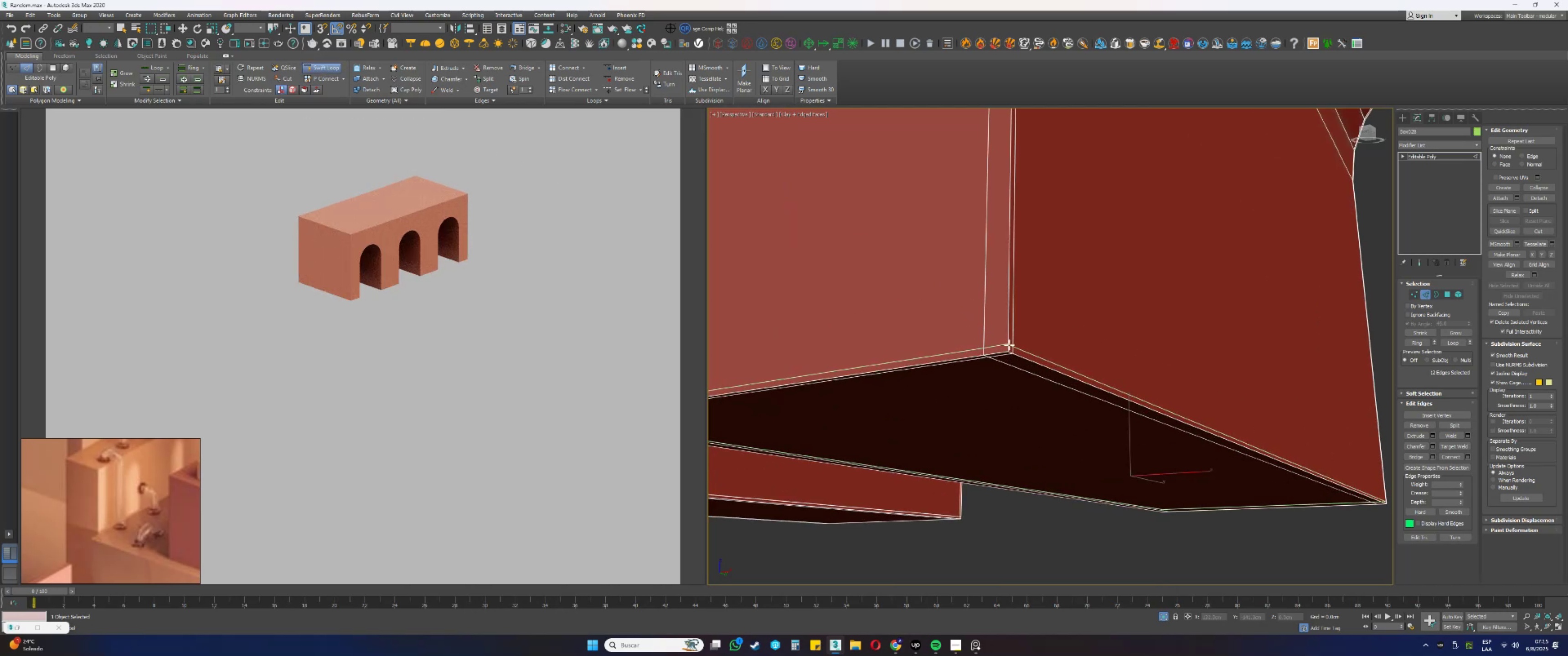 
scroll: coordinate [1019, 390], scroll_direction: down, amount: 5.0
 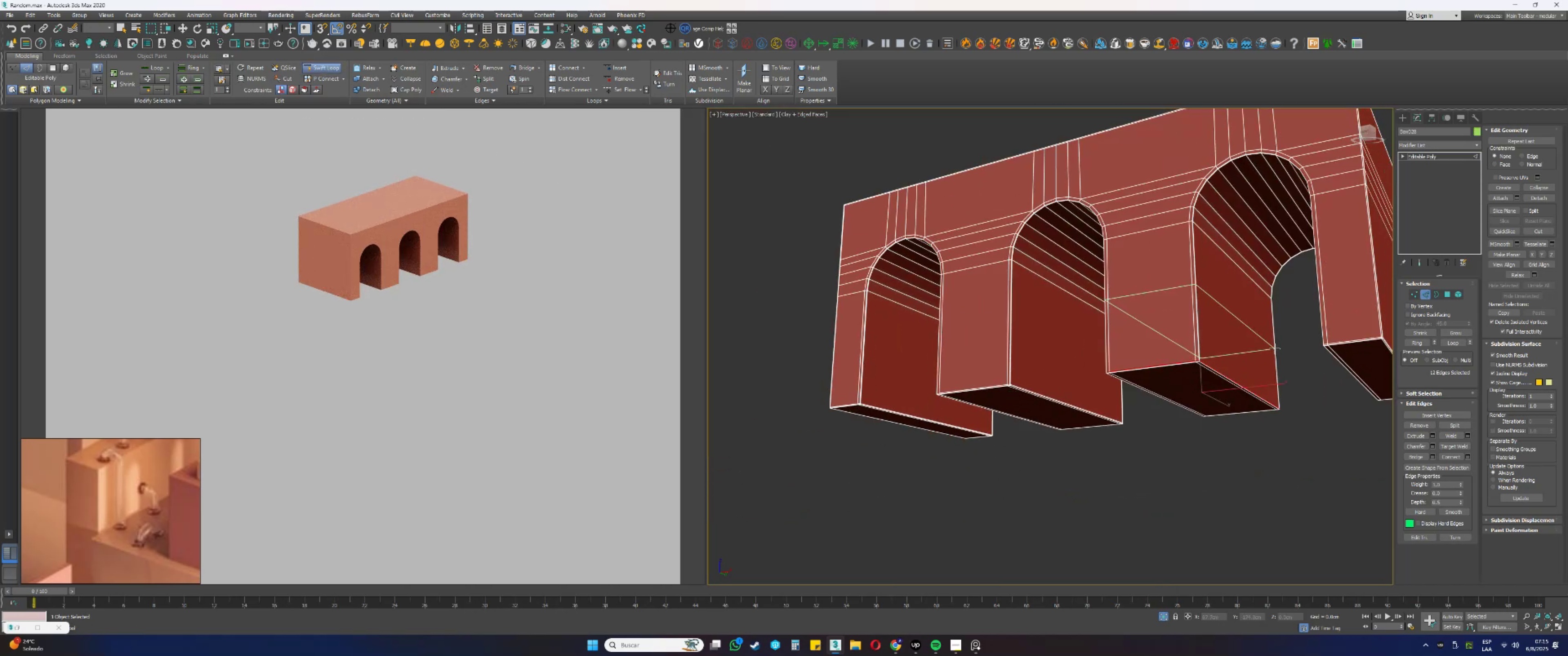 
scroll: coordinate [1266, 327], scroll_direction: none, amount: 0.0
 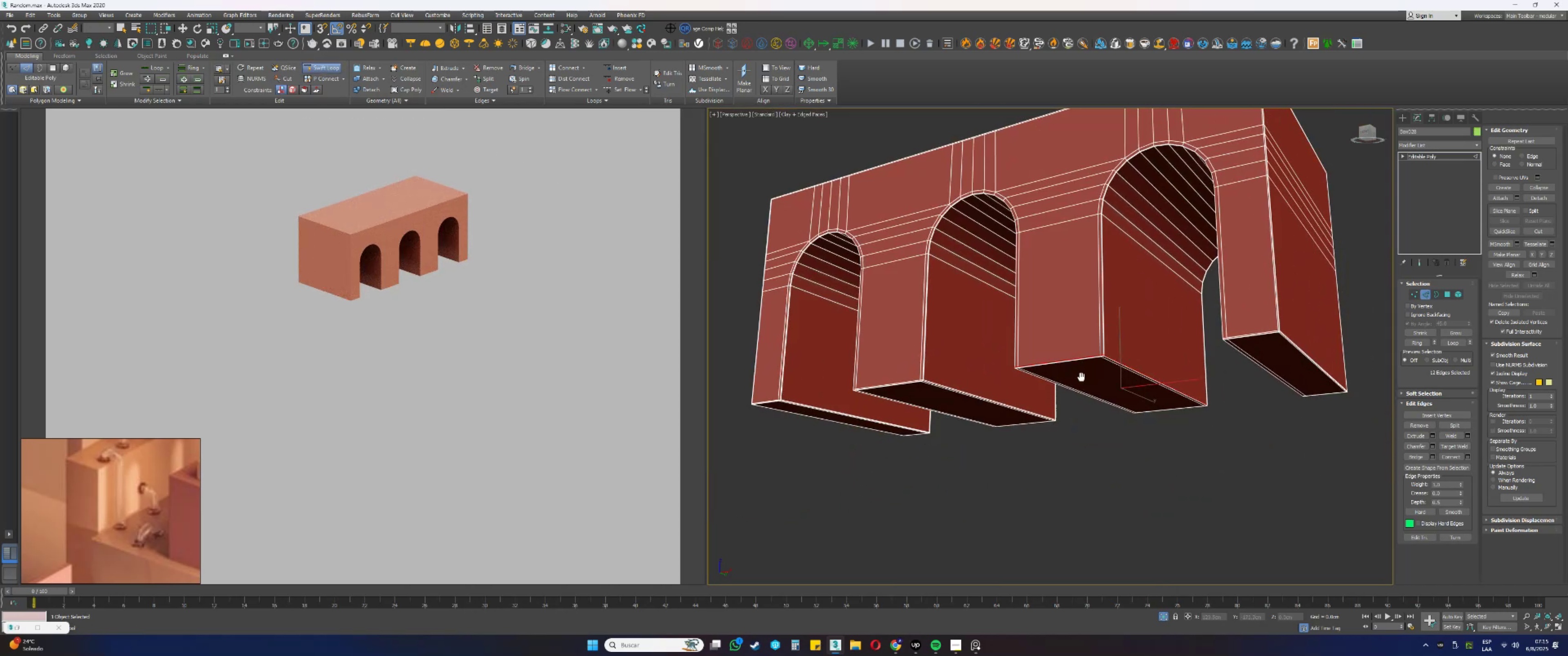 
scroll: coordinate [986, 368], scroll_direction: up, amount: 3.0
 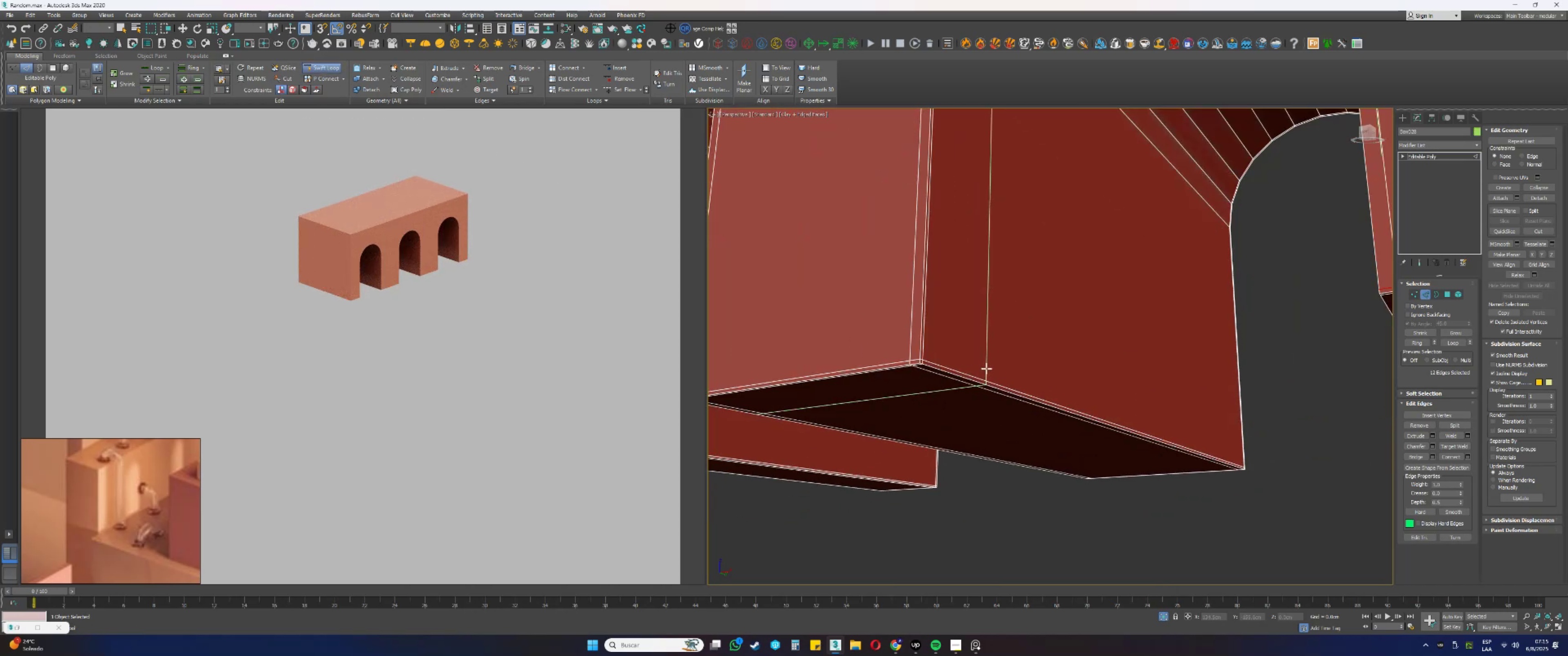 
scroll: coordinate [986, 369], scroll_direction: down, amount: 3.0
 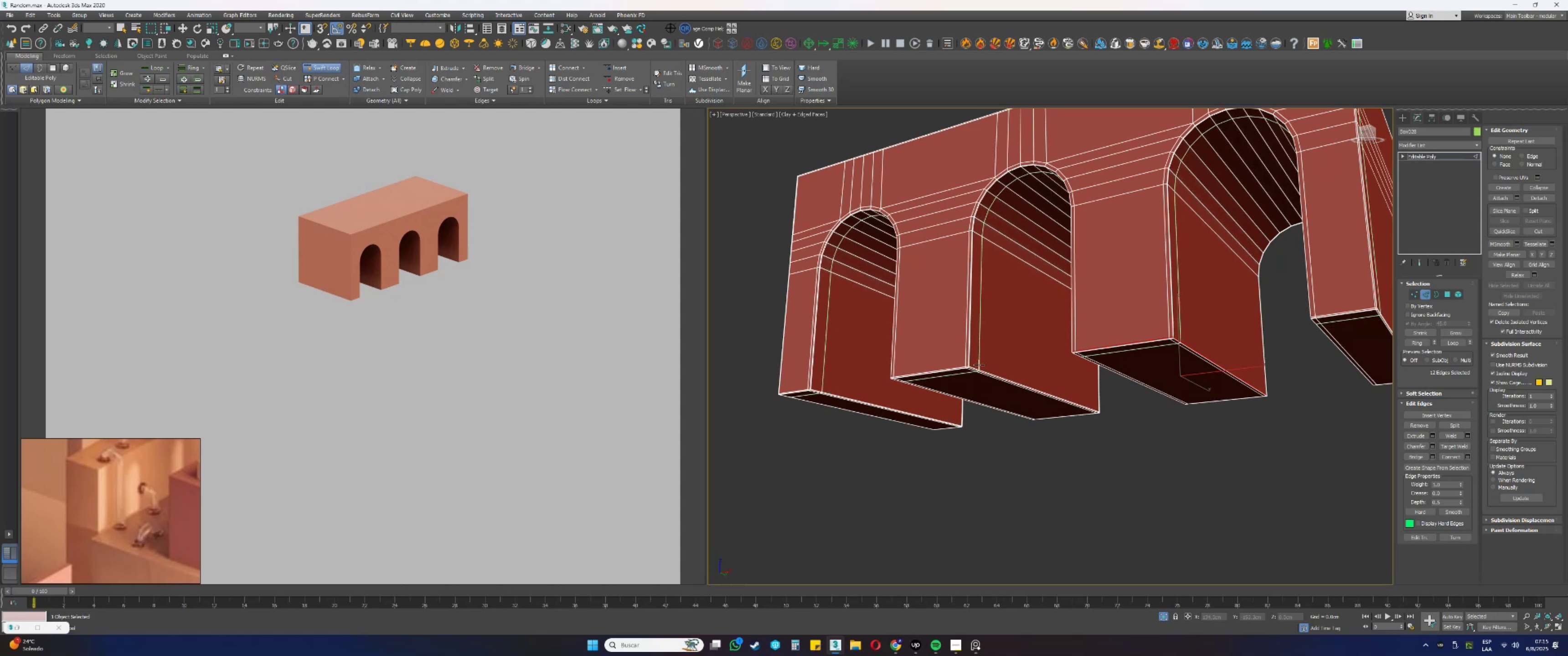 
key(Alt+AltLeft)
 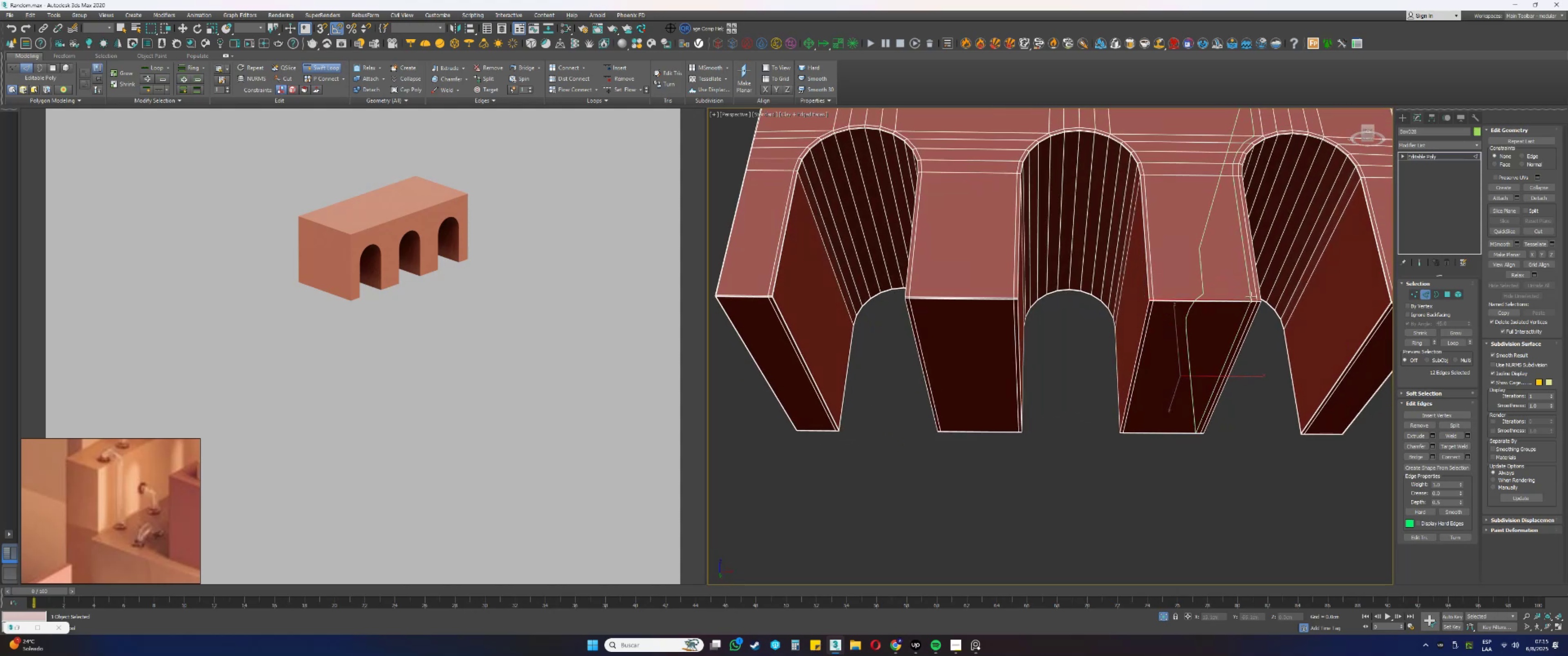 
key(Alt+AltLeft)
 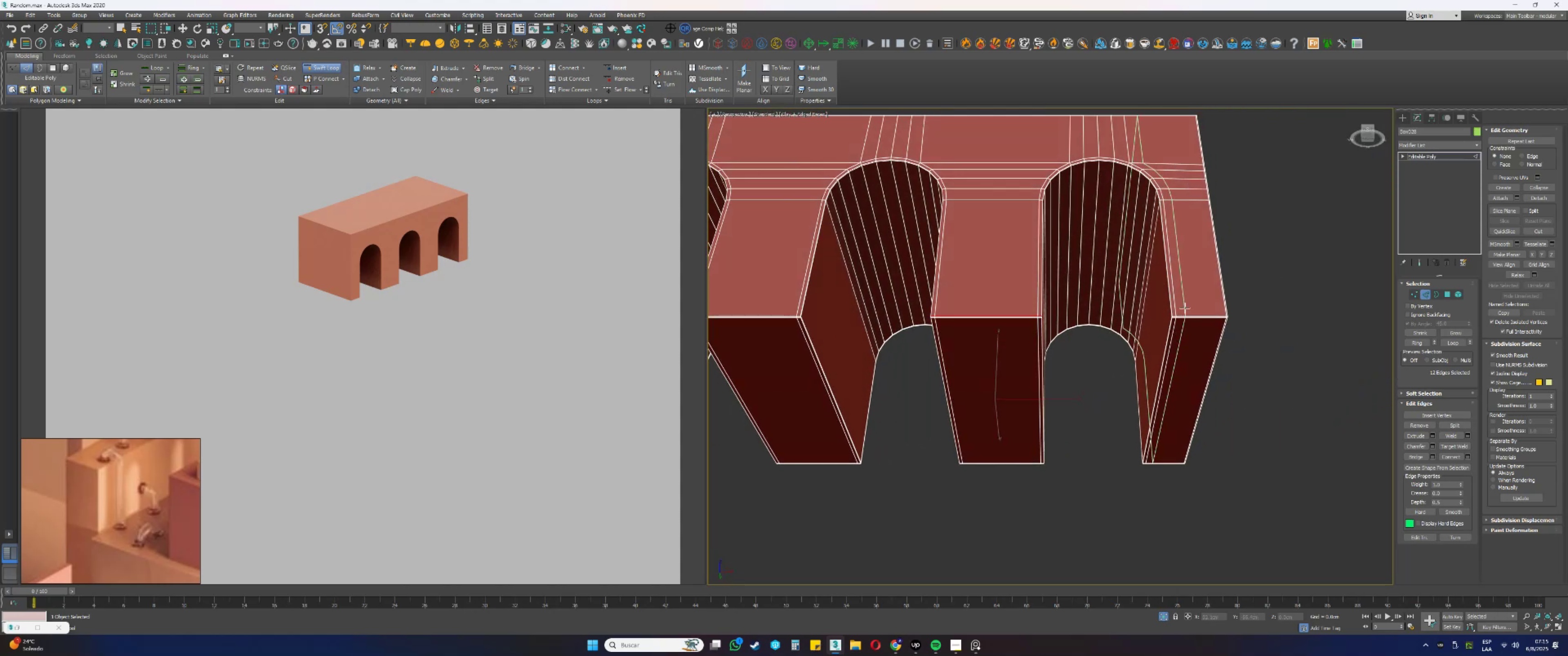 
scroll: coordinate [1161, 327], scroll_direction: up, amount: 5.0
 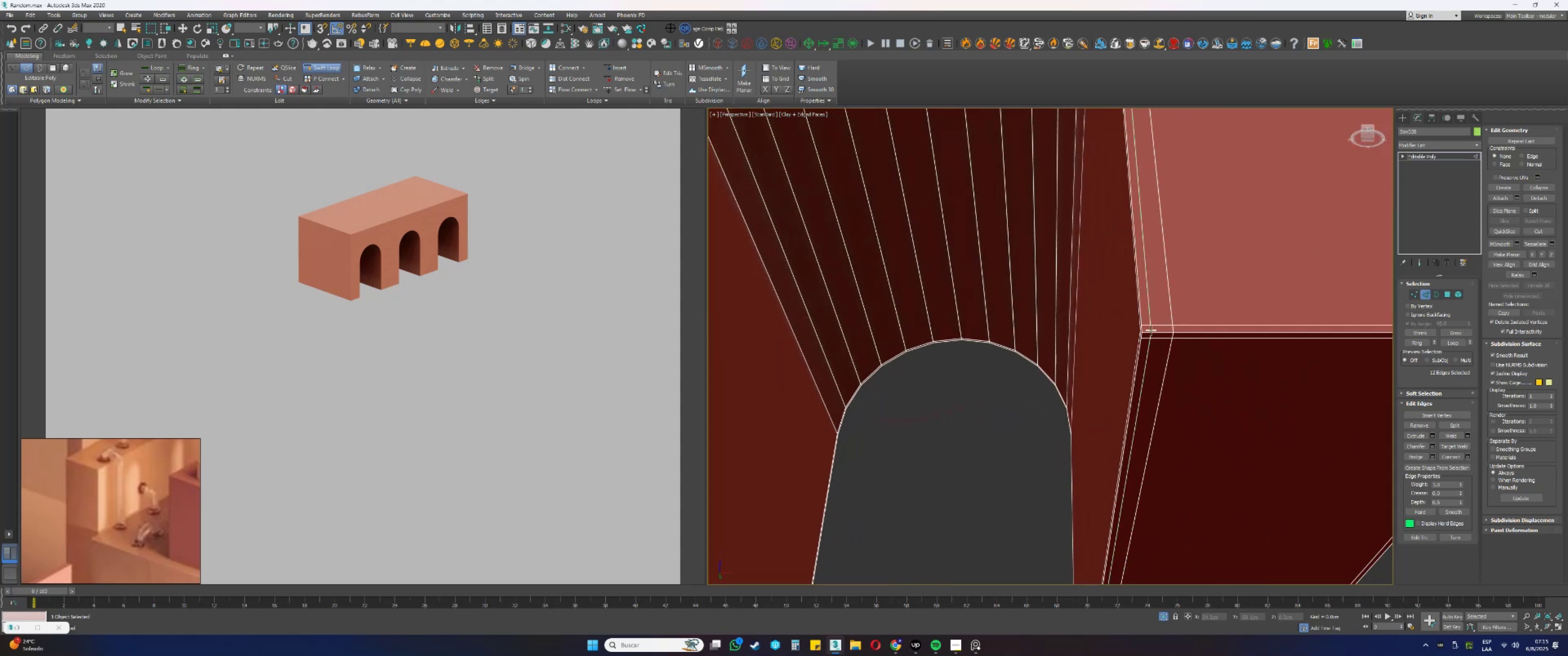 
left_click([1153, 331])
 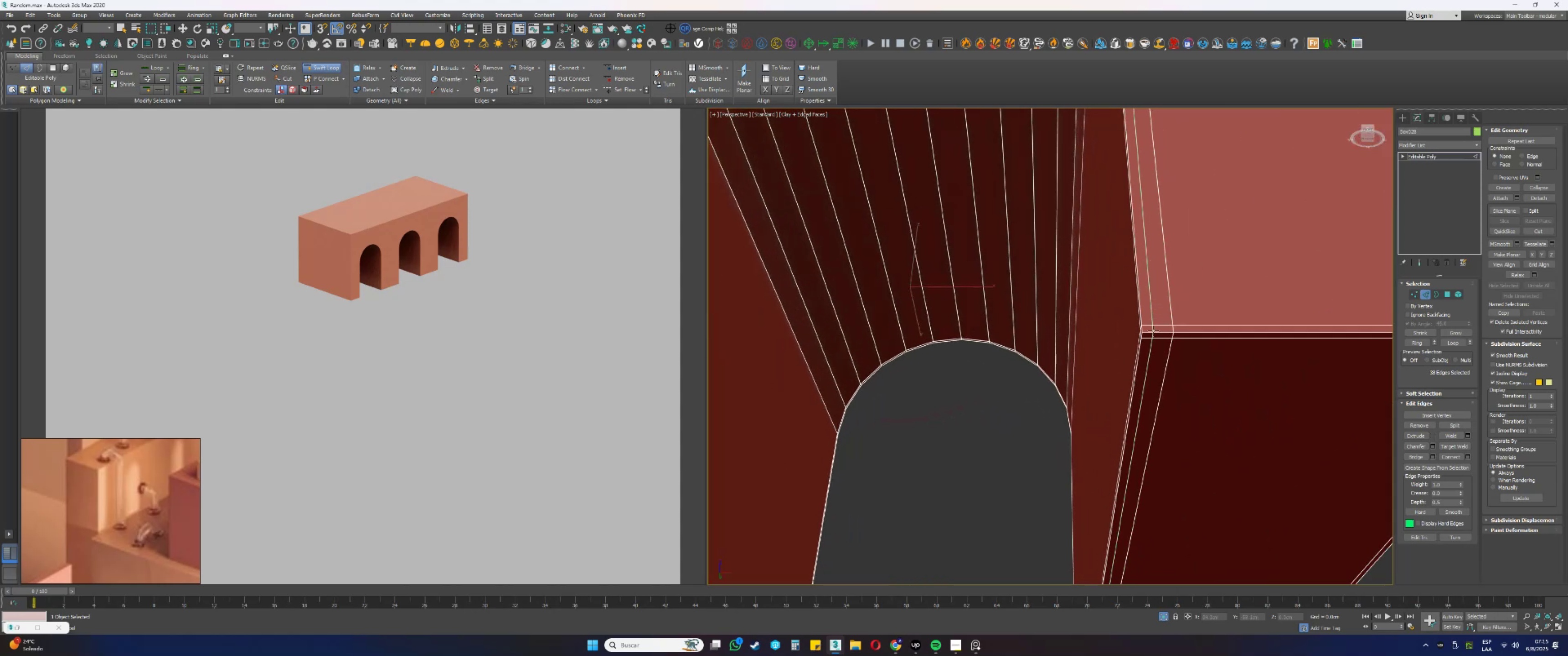 
scroll: coordinate [1161, 328], scroll_direction: down, amount: 7.0
 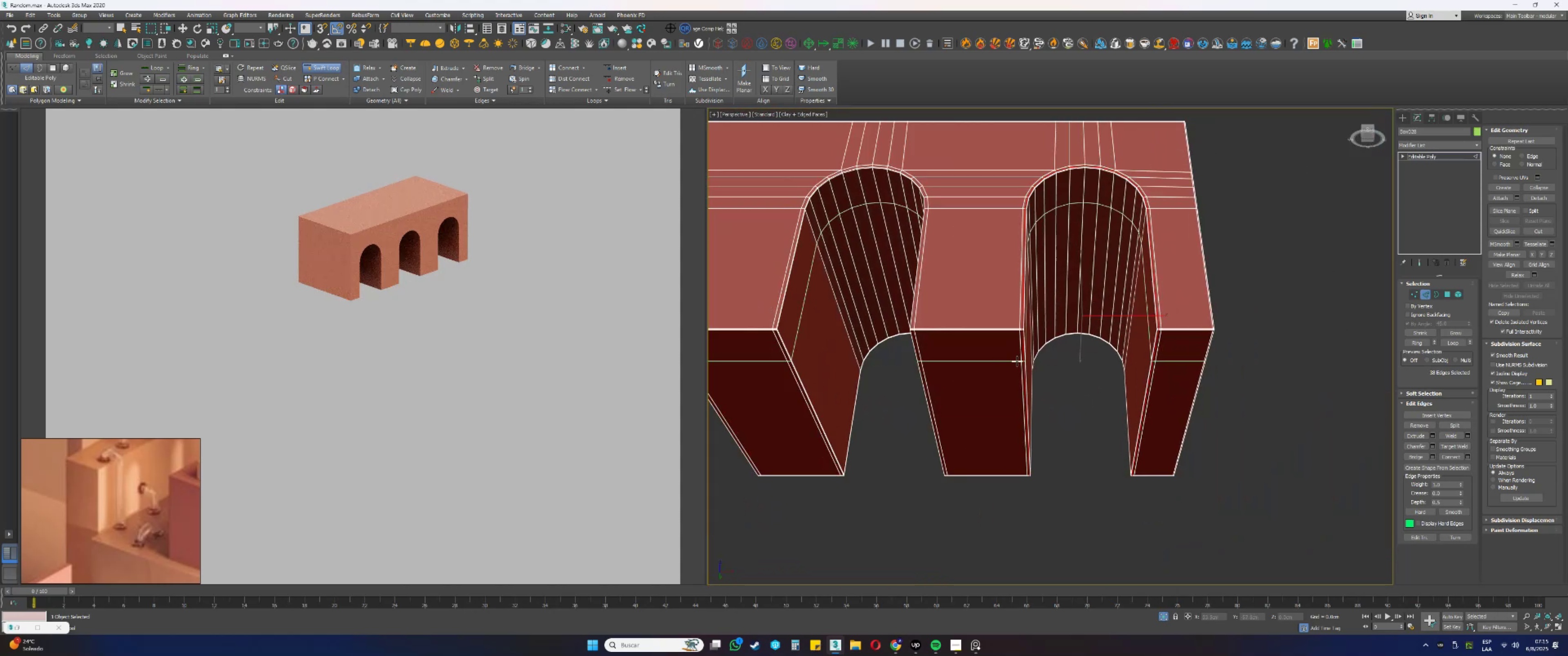 
scroll: coordinate [1191, 317], scroll_direction: up, amount: 4.0
 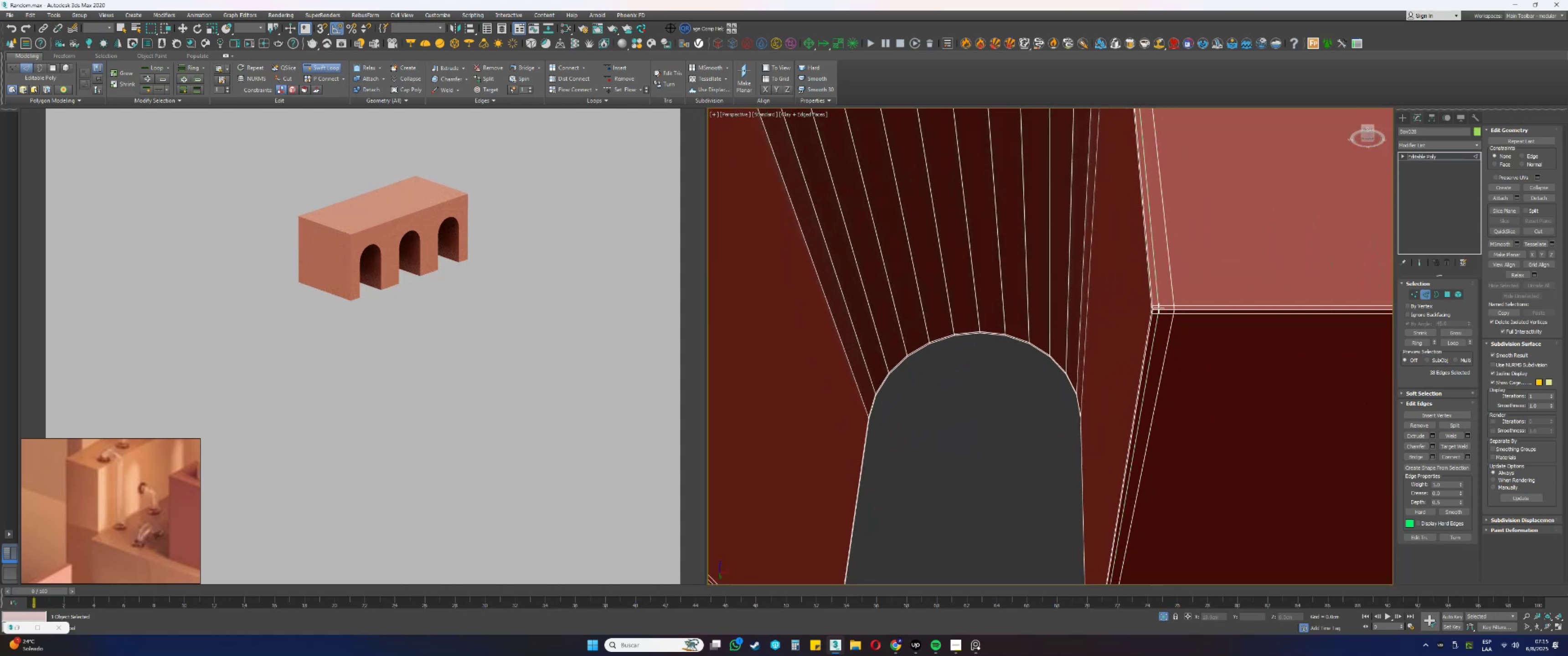 
left_click([1160, 310])
 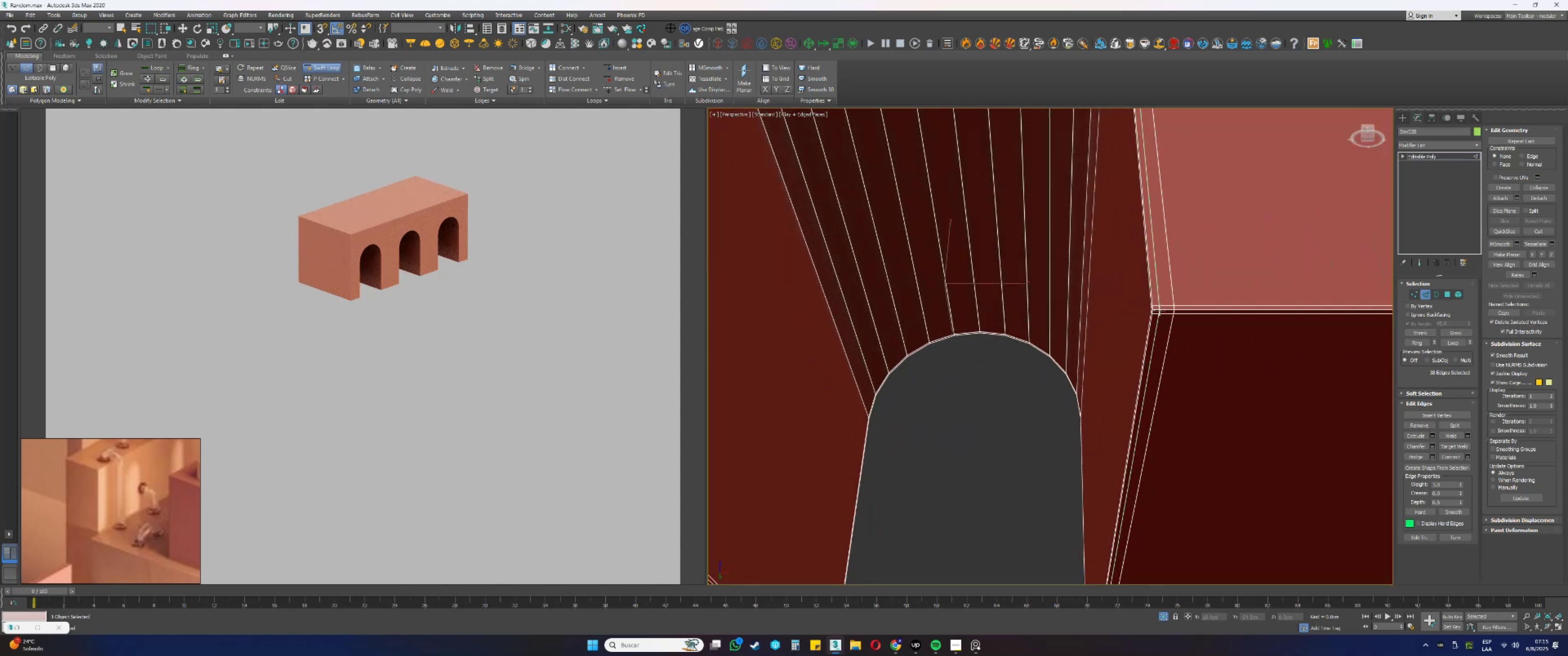 
scroll: coordinate [1186, 323], scroll_direction: down, amount: 4.0
 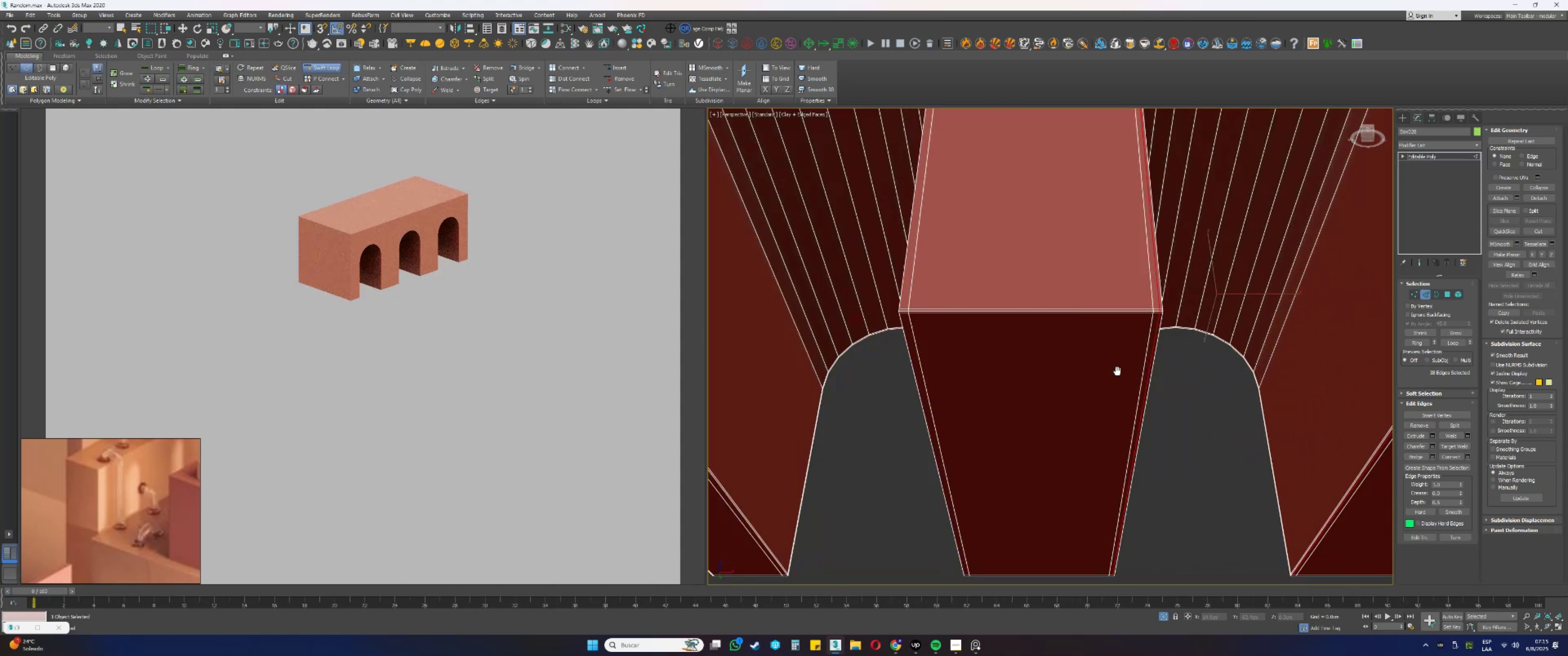 
scroll: coordinate [1137, 349], scroll_direction: up, amount: 2.0
 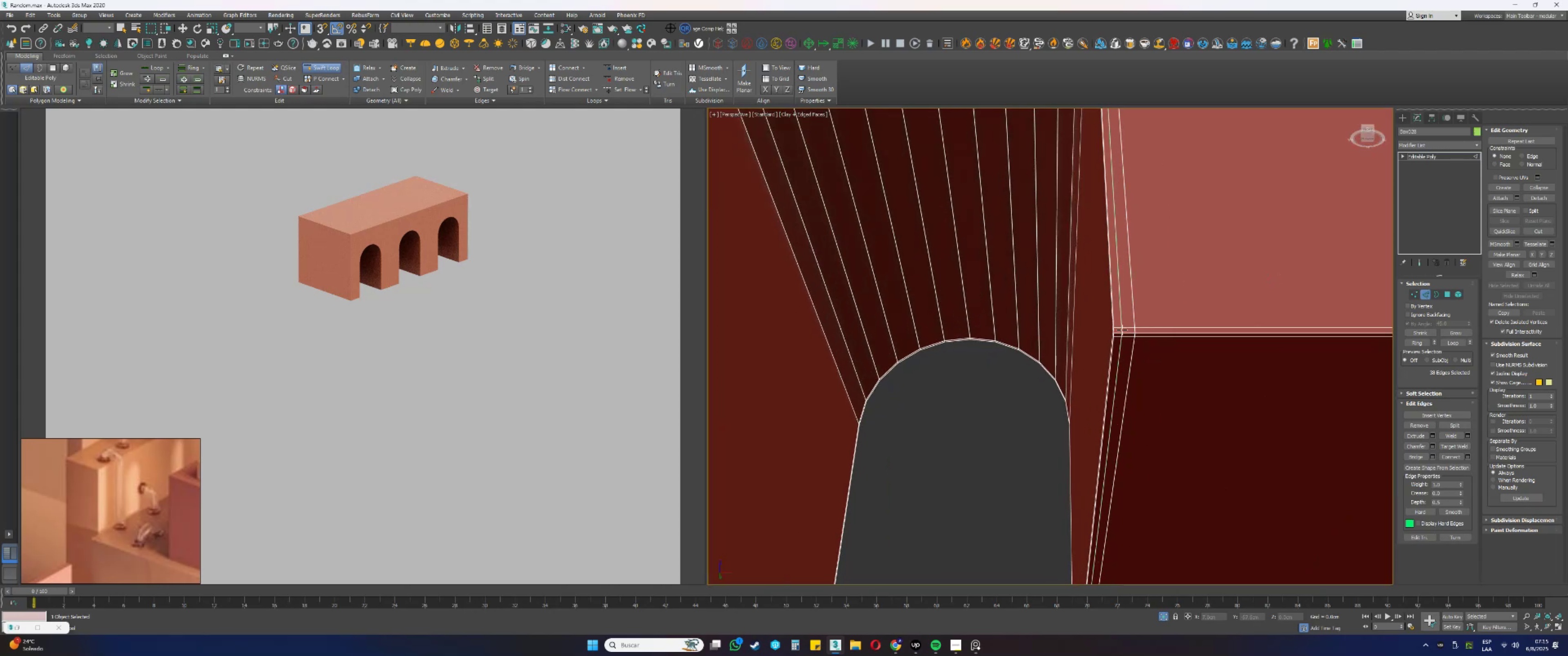 
left_click([1121, 330])
 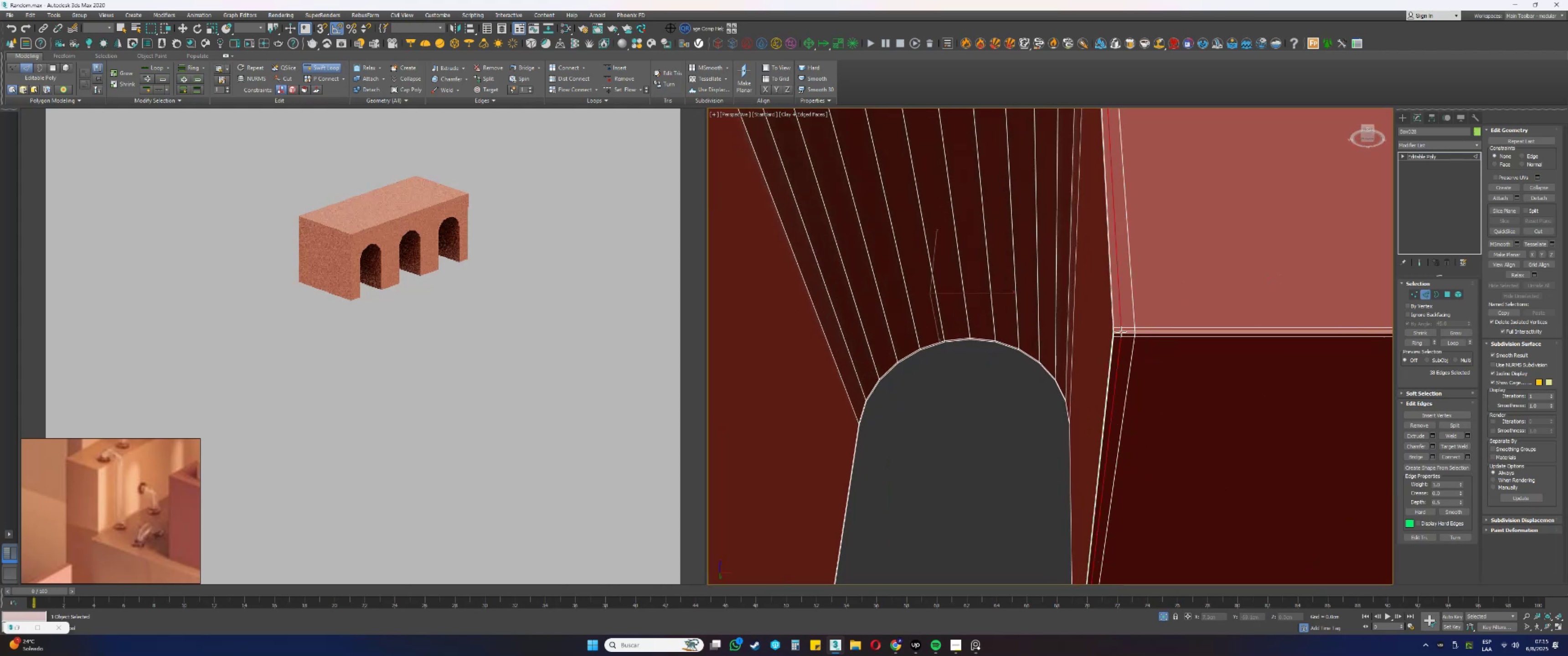 
scroll: coordinate [1121, 331], scroll_direction: down, amount: 5.0
 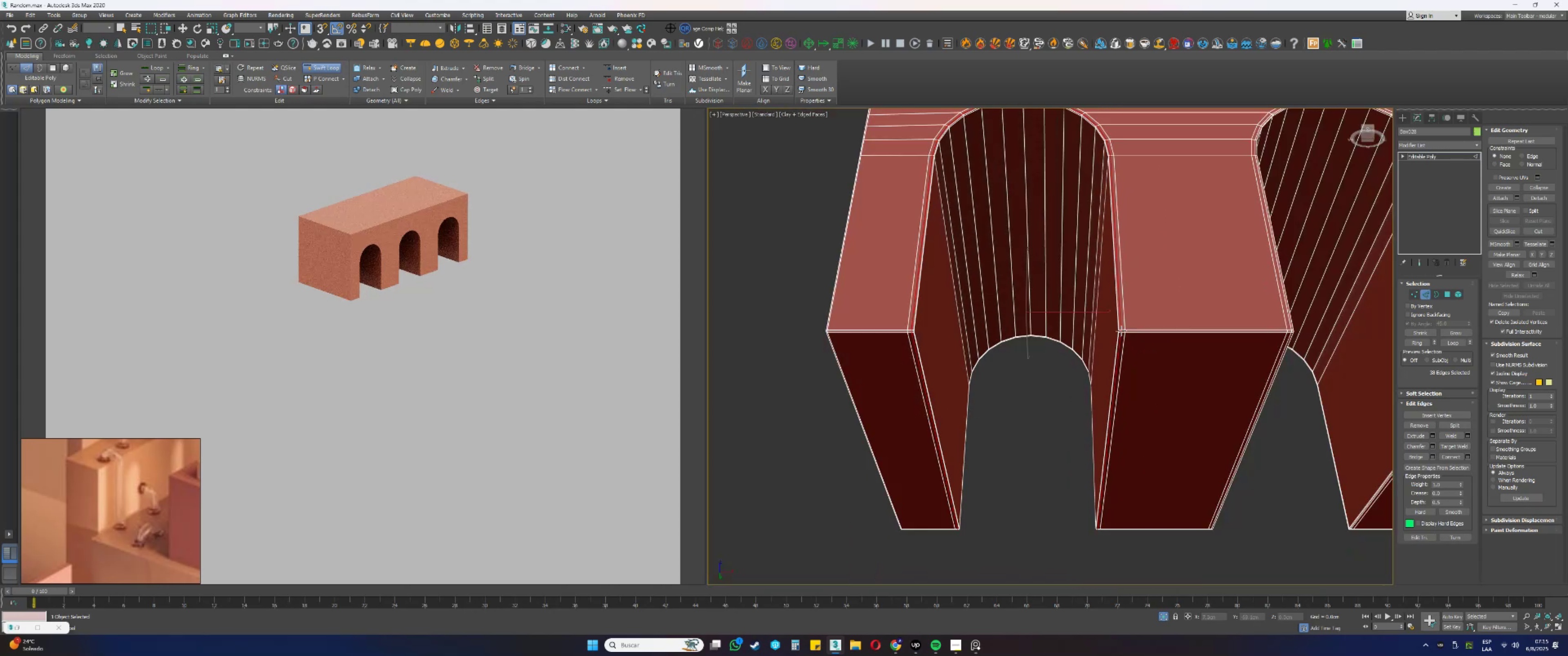 
right_click([1121, 331])
 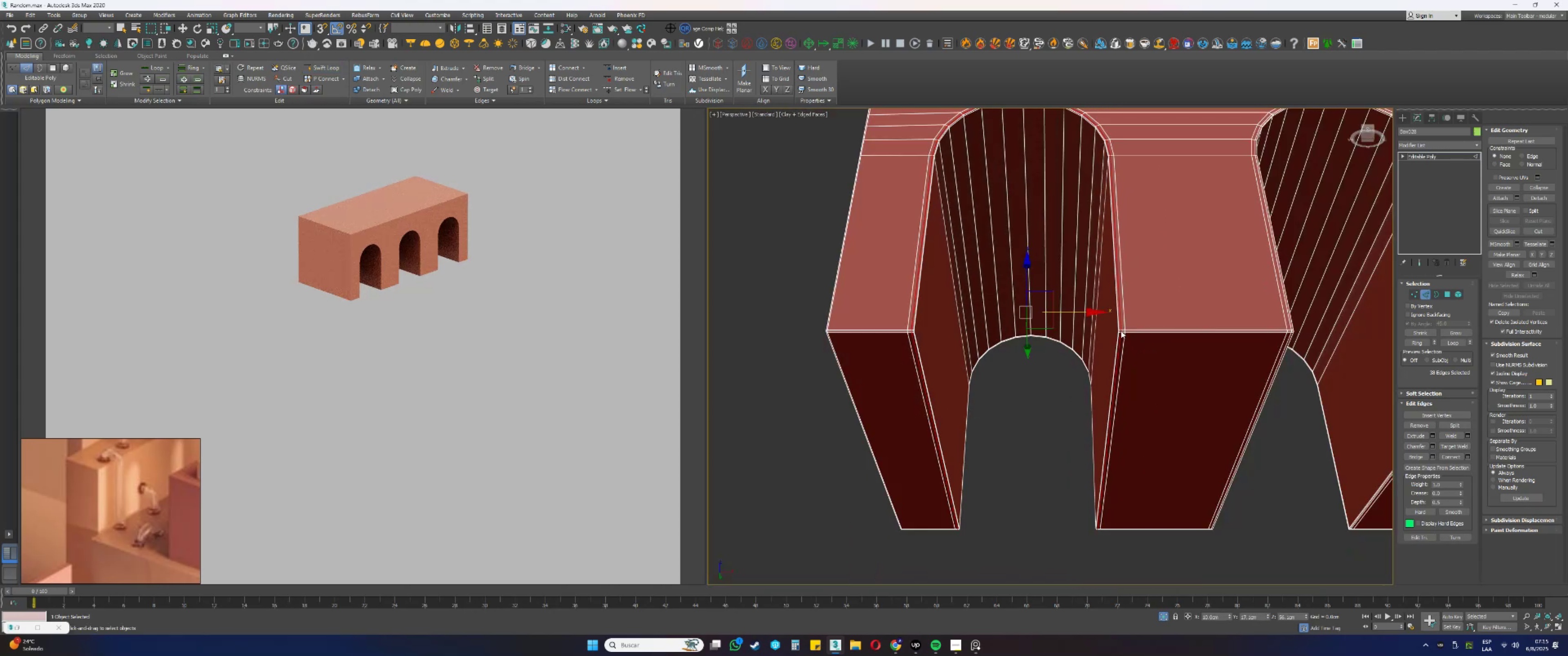 
scroll: coordinate [1138, 343], scroll_direction: down, amount: 2.0
 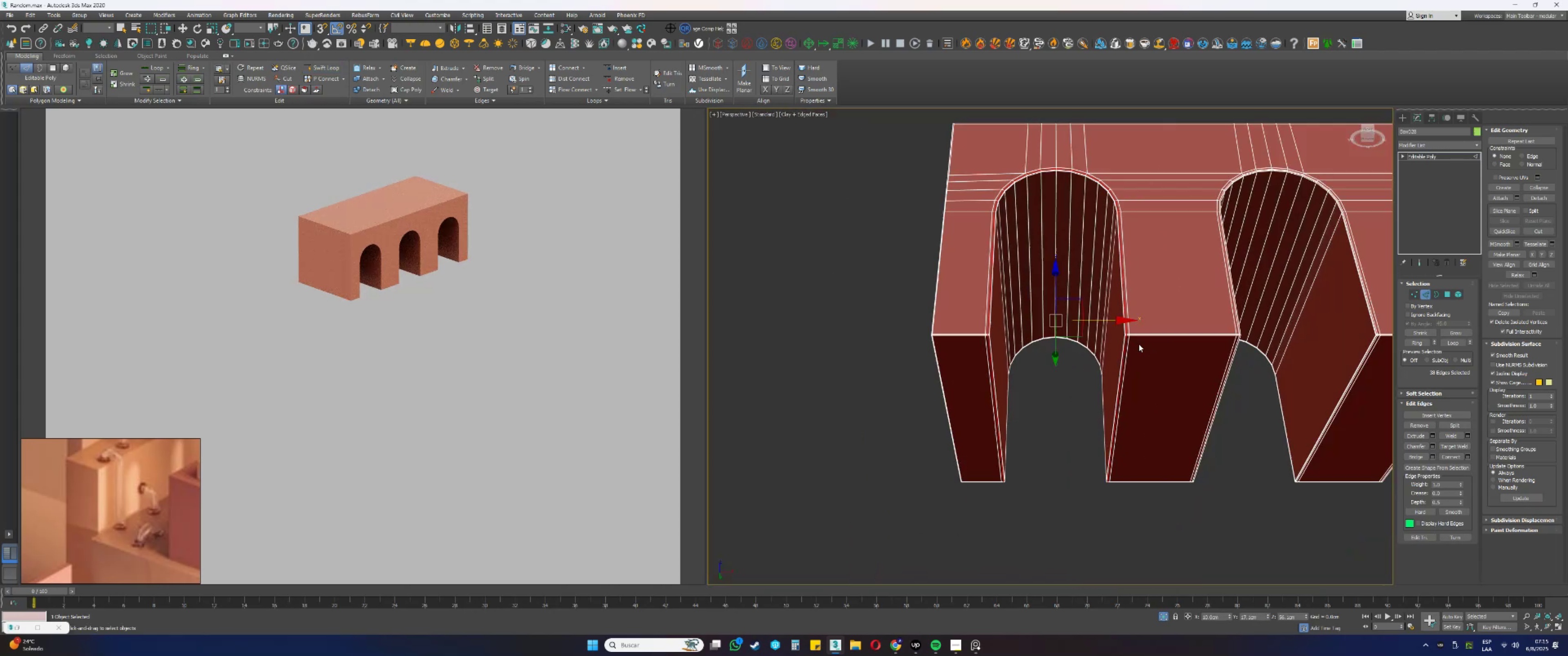 
hold_key(key=AltLeft, duration=0.53)
 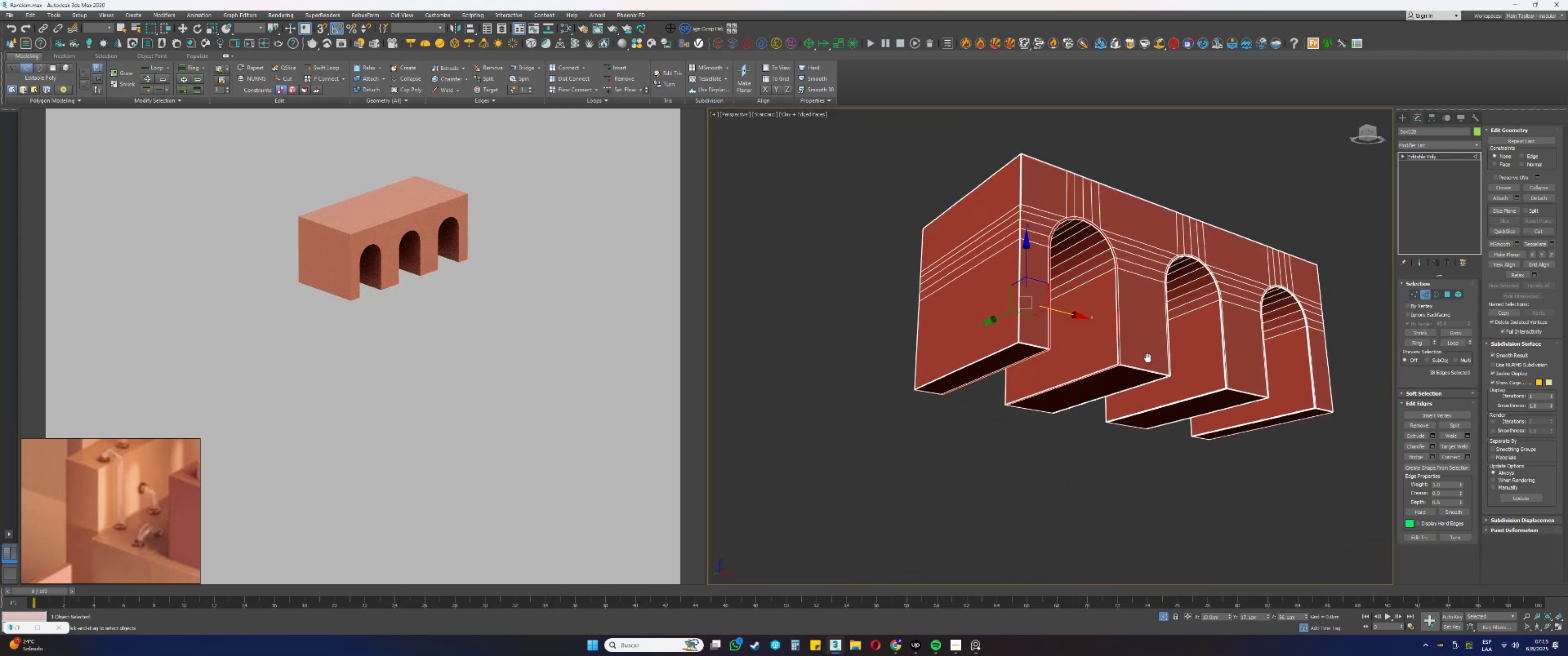 
scroll: coordinate [1148, 364], scroll_direction: down, amount: 1.0
 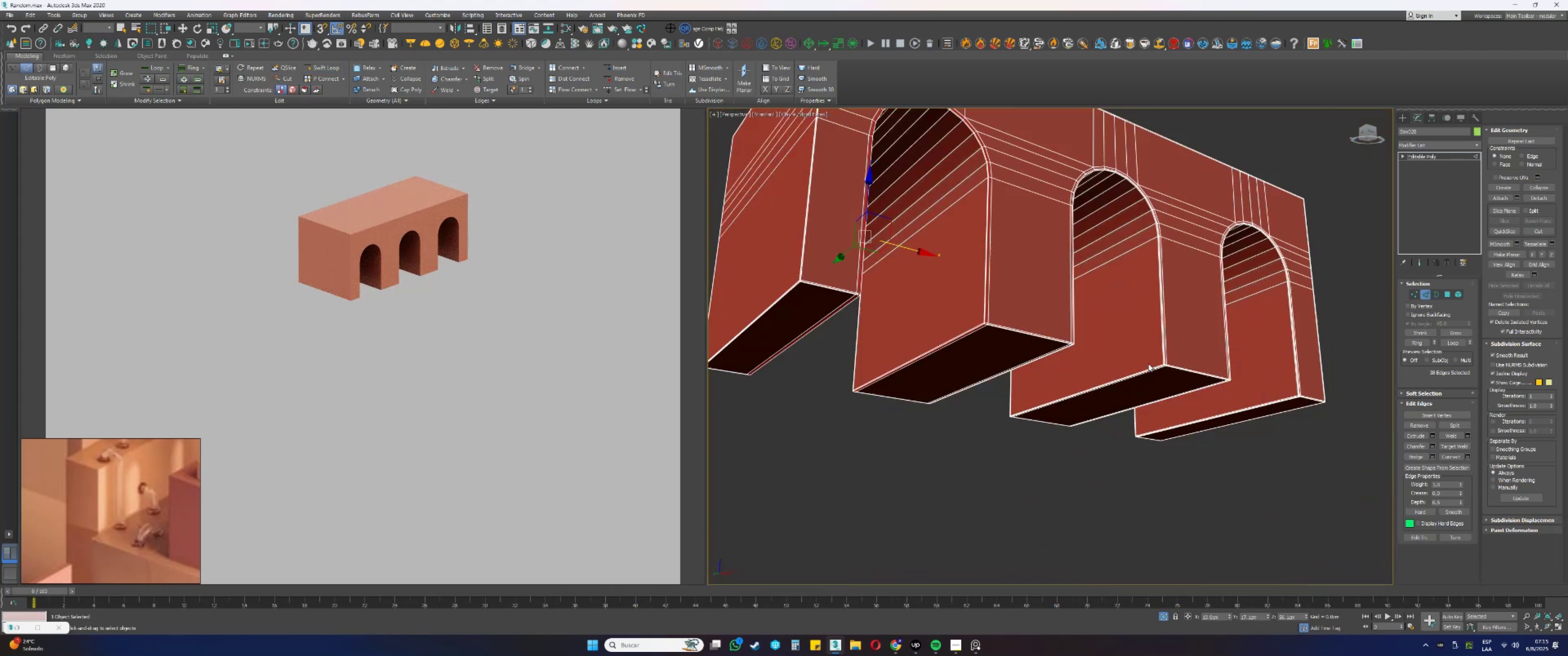 
hold_key(key=AltLeft, duration=0.56)
scroll: coordinate [1219, 371], scroll_direction: up, amount: 1.0
 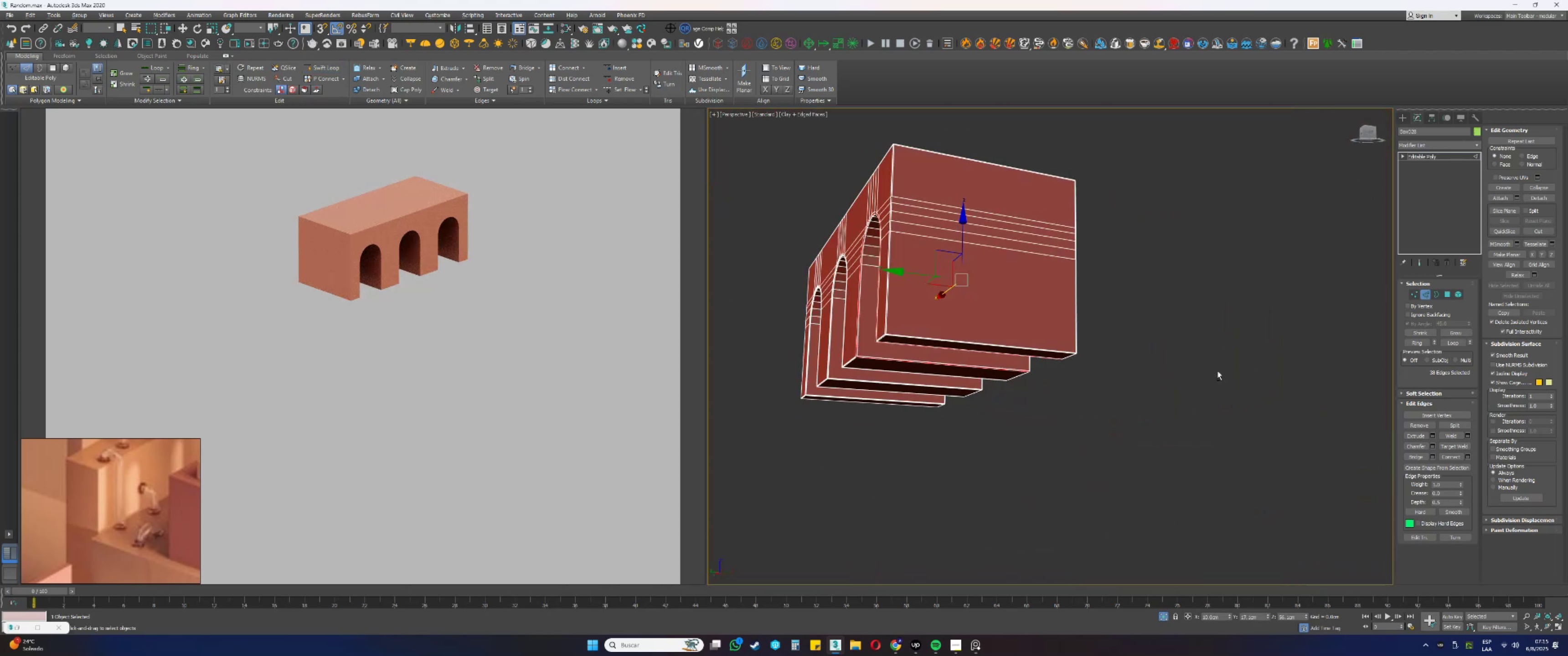 
hold_key(key=AltLeft, duration=0.34)
 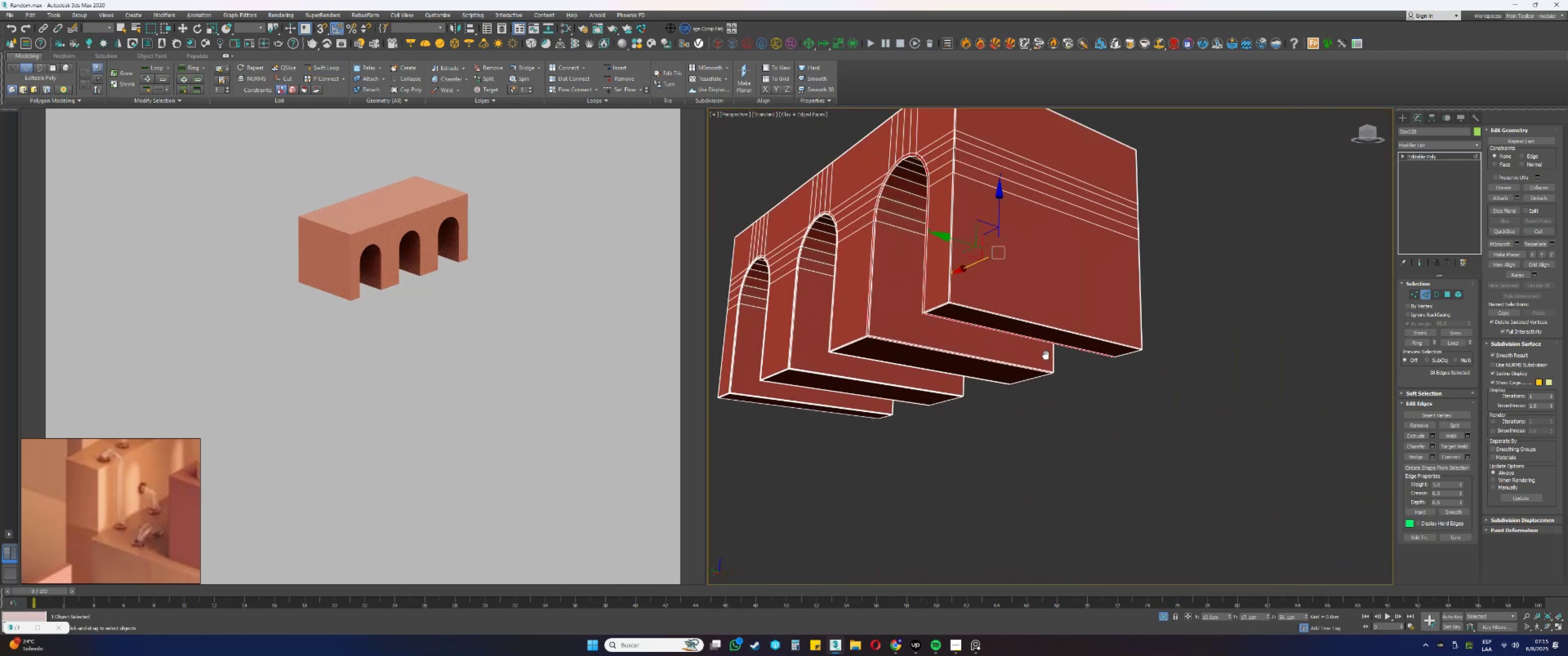 
hold_key(key=AltLeft, duration=0.34)
 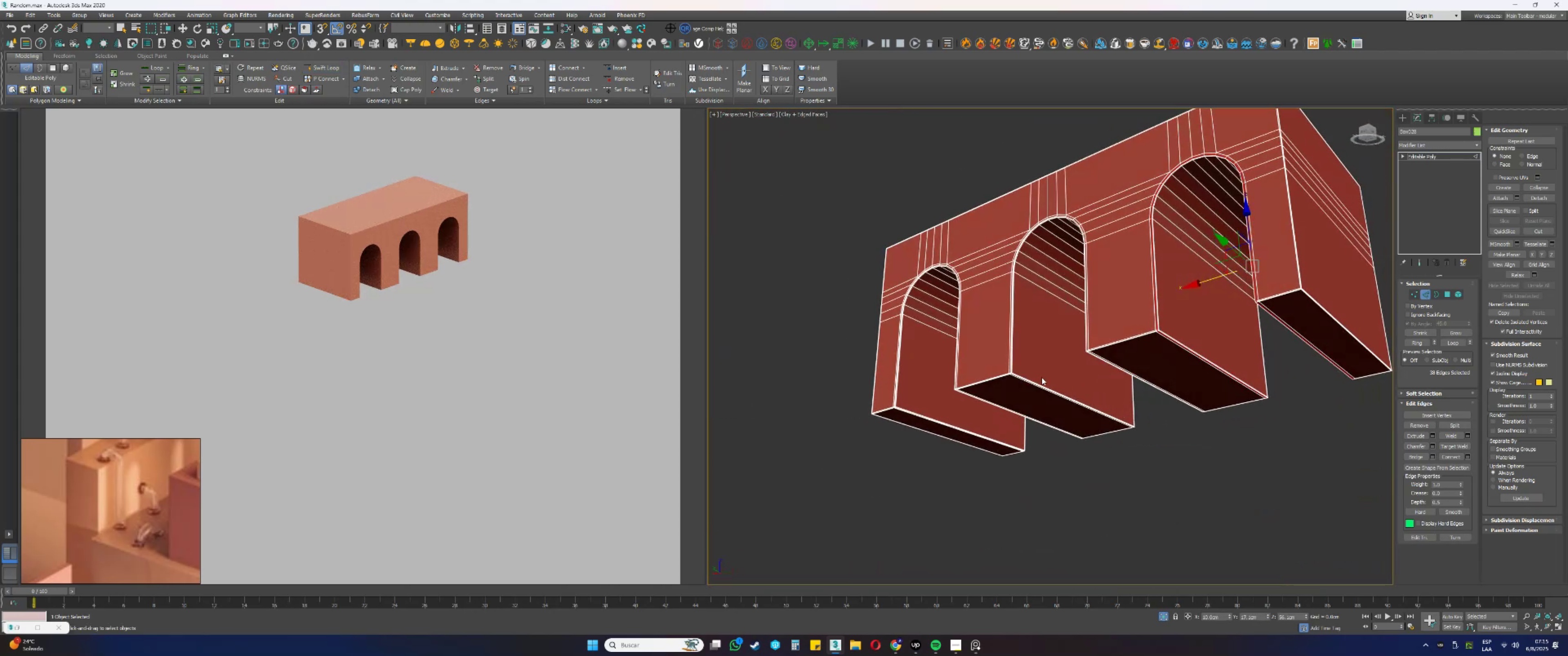 
scroll: coordinate [1014, 373], scroll_direction: up, amount: 6.0
 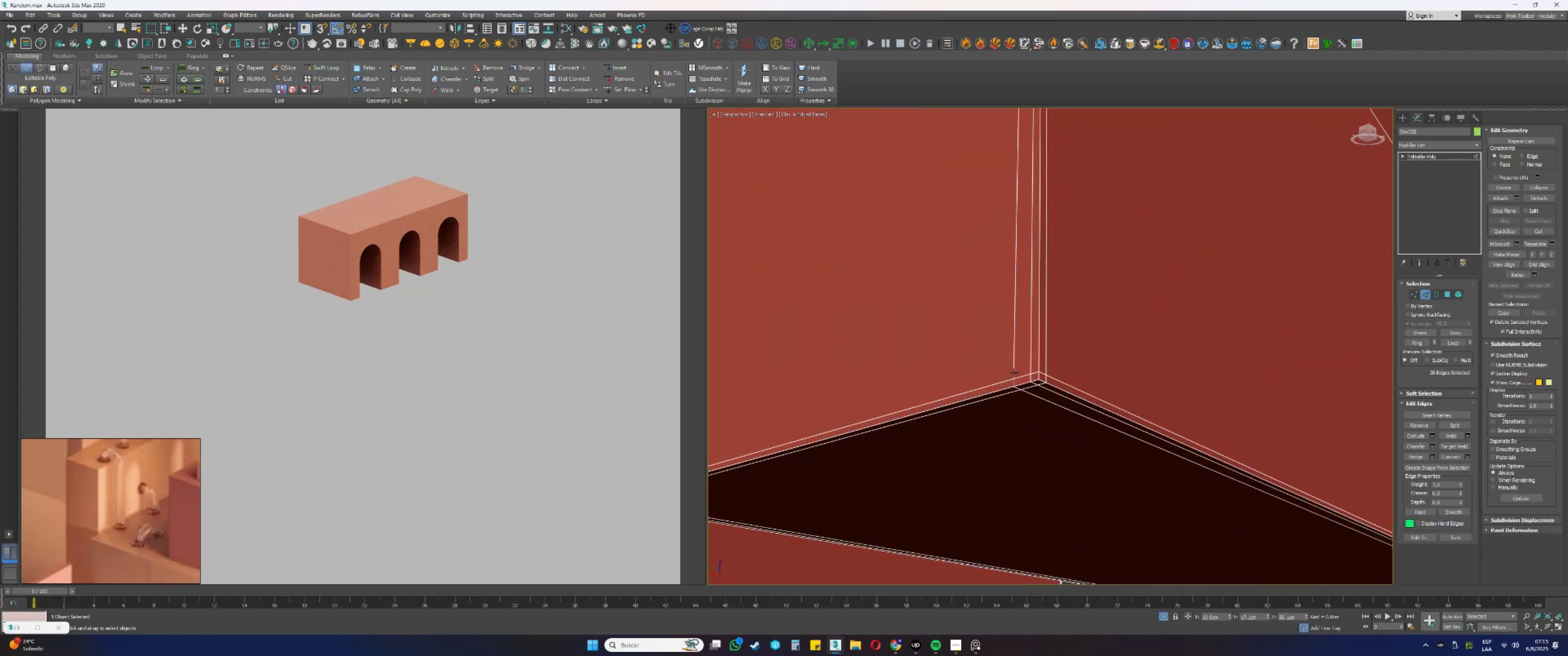 
scroll: coordinate [1062, 323], scroll_direction: down, amount: 8.0
 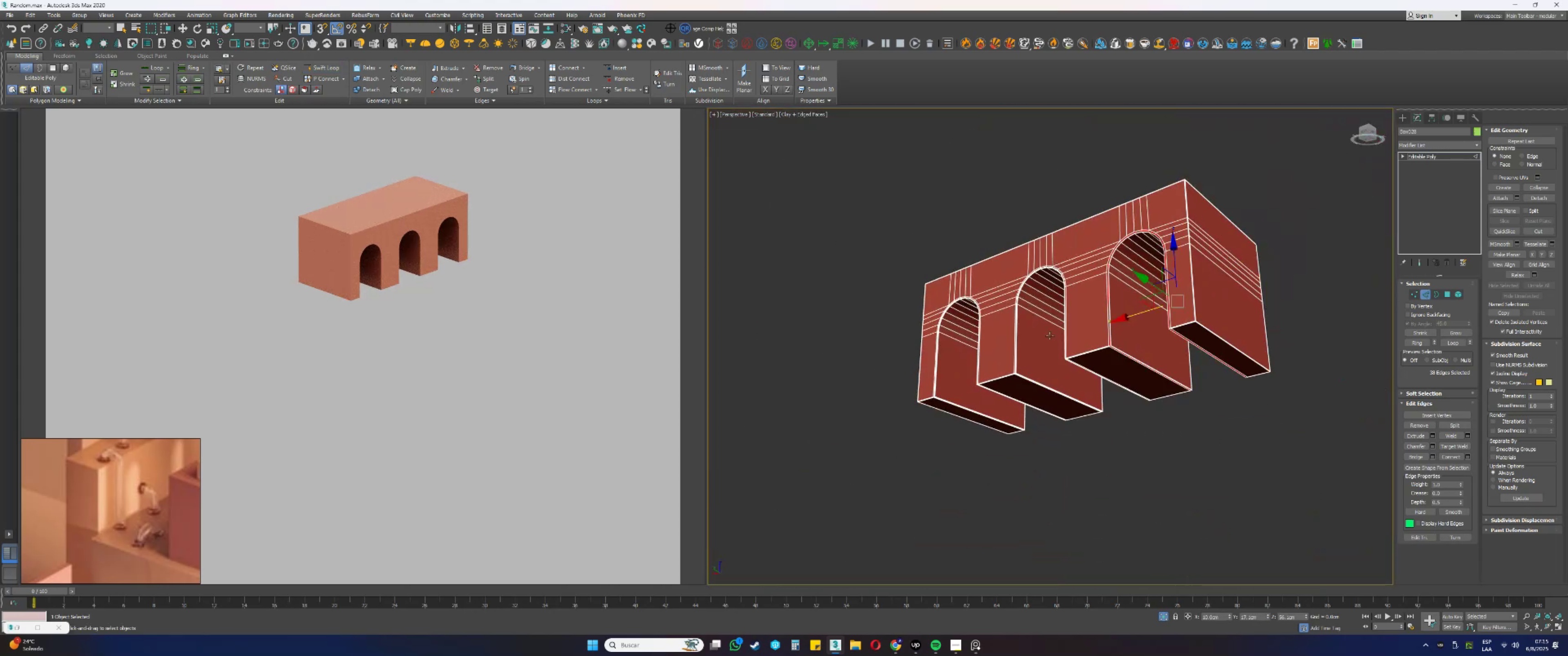 
hold_key(key=AltLeft, duration=0.44)
 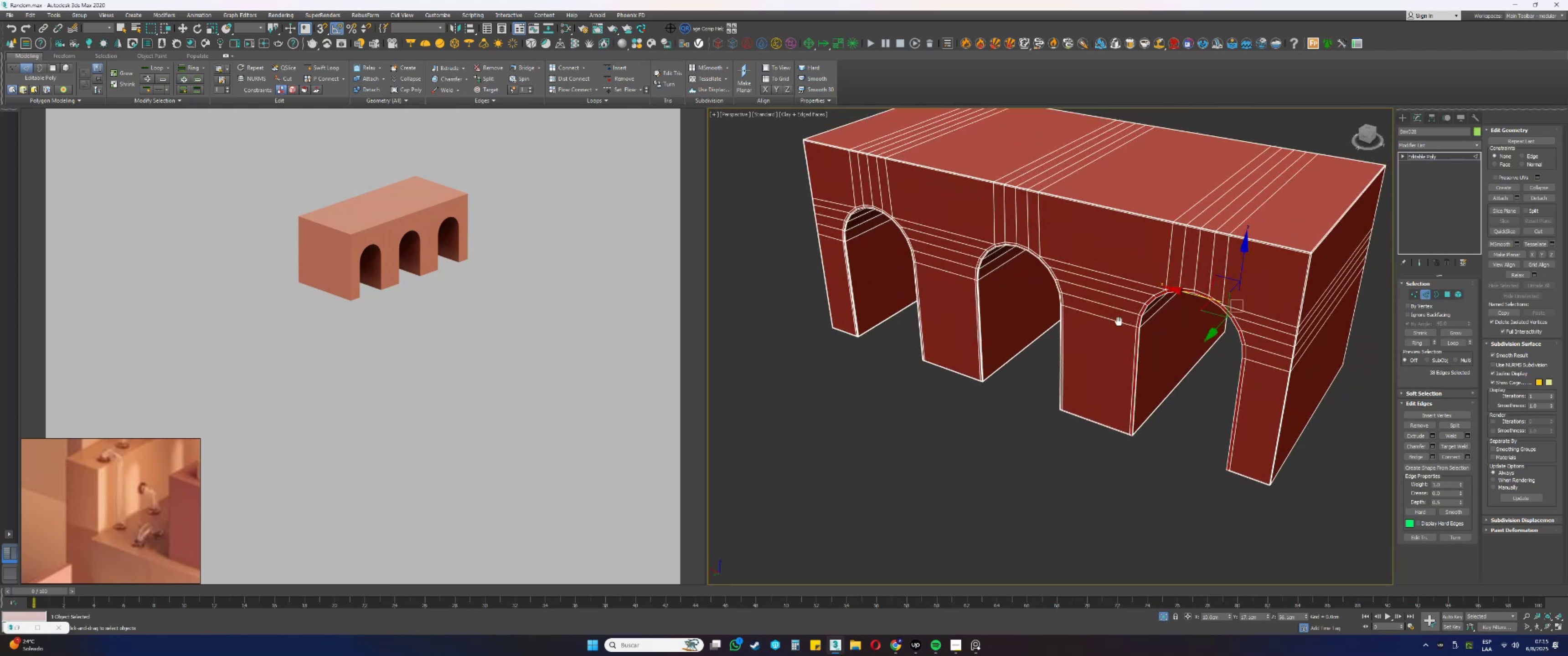 
key(Alt+AltLeft)
 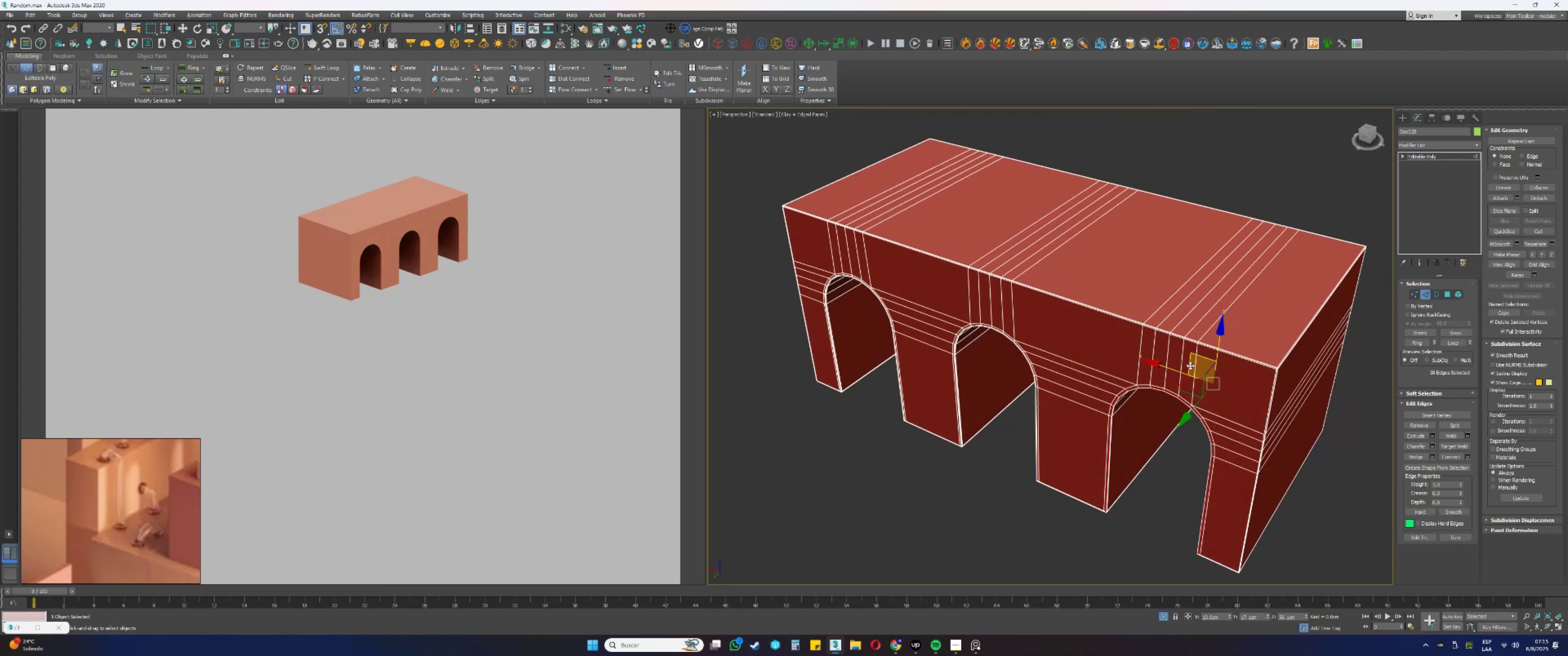 
scroll: coordinate [1148, 371], scroll_direction: down, amount: 3.0
 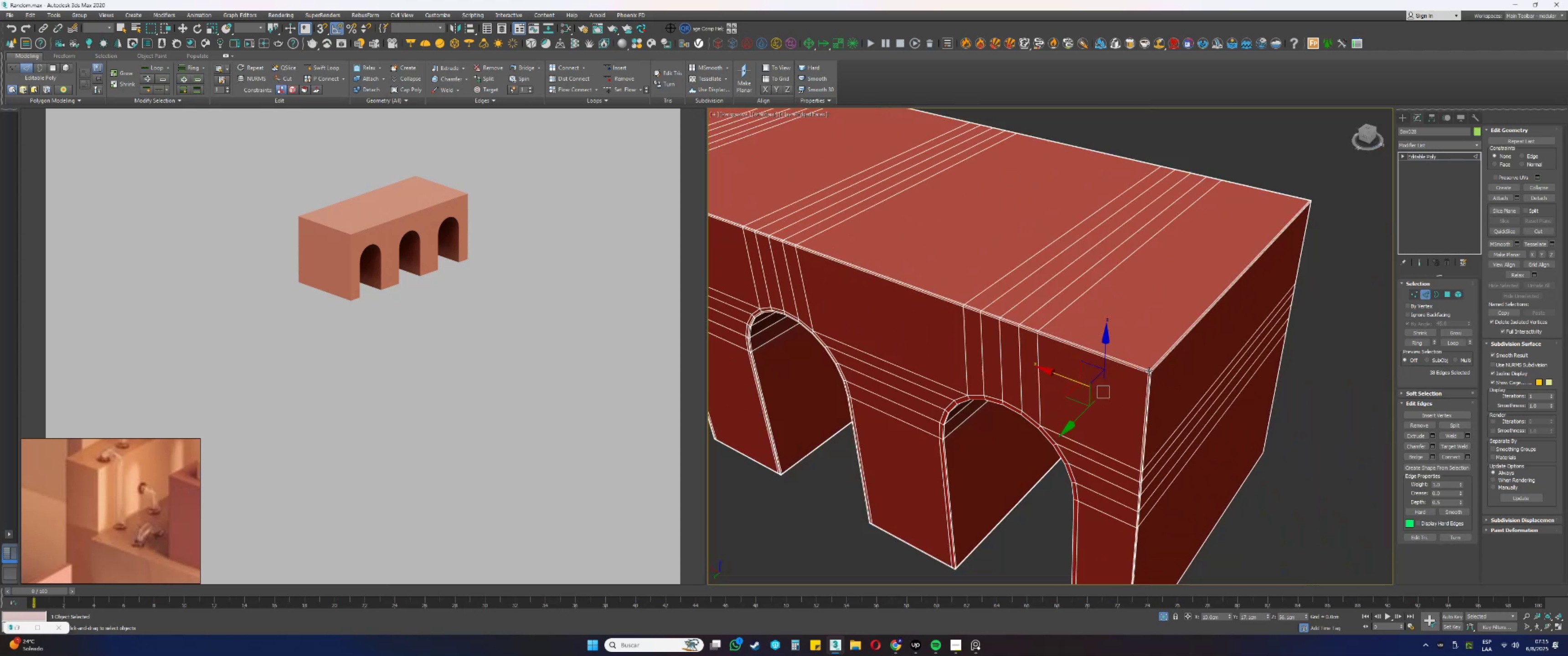 
key(2)
 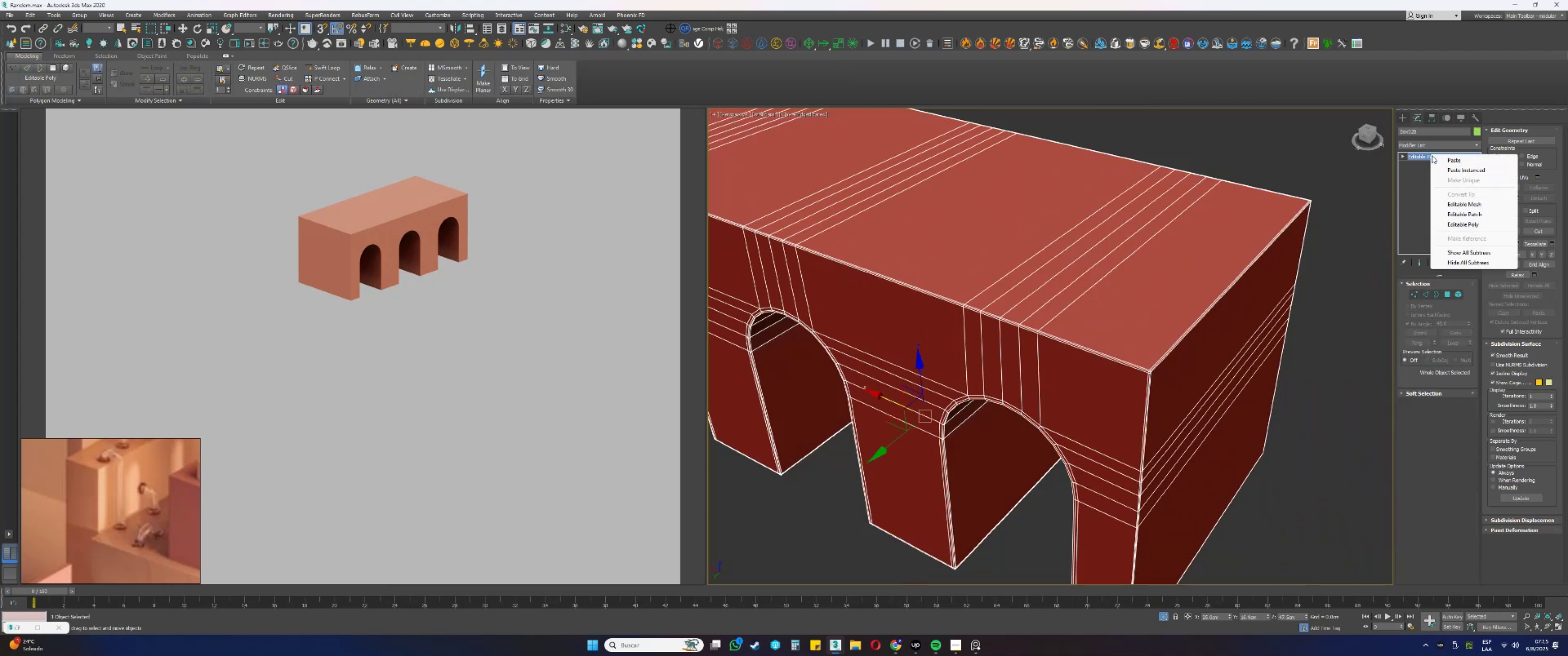 
left_click([1460, 171])
 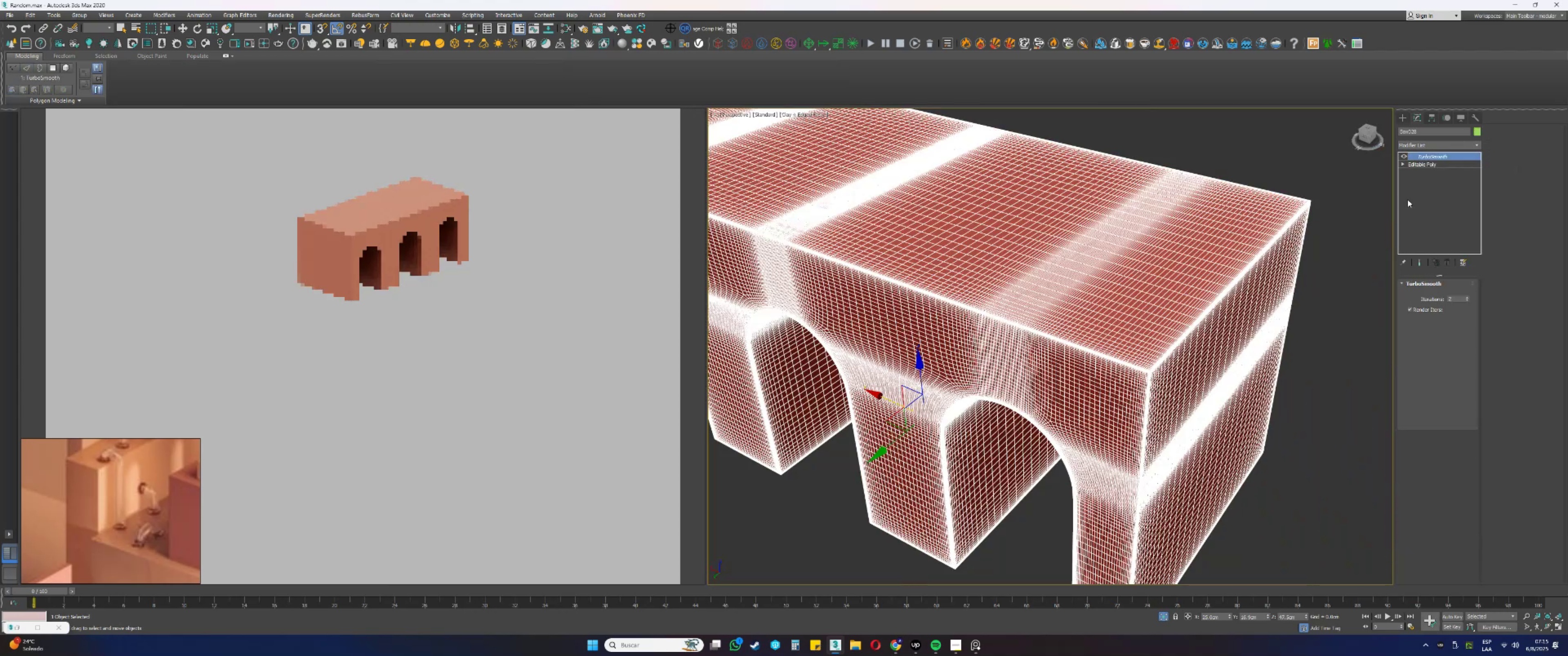 
scroll: coordinate [1190, 334], scroll_direction: down, amount: 3.0
 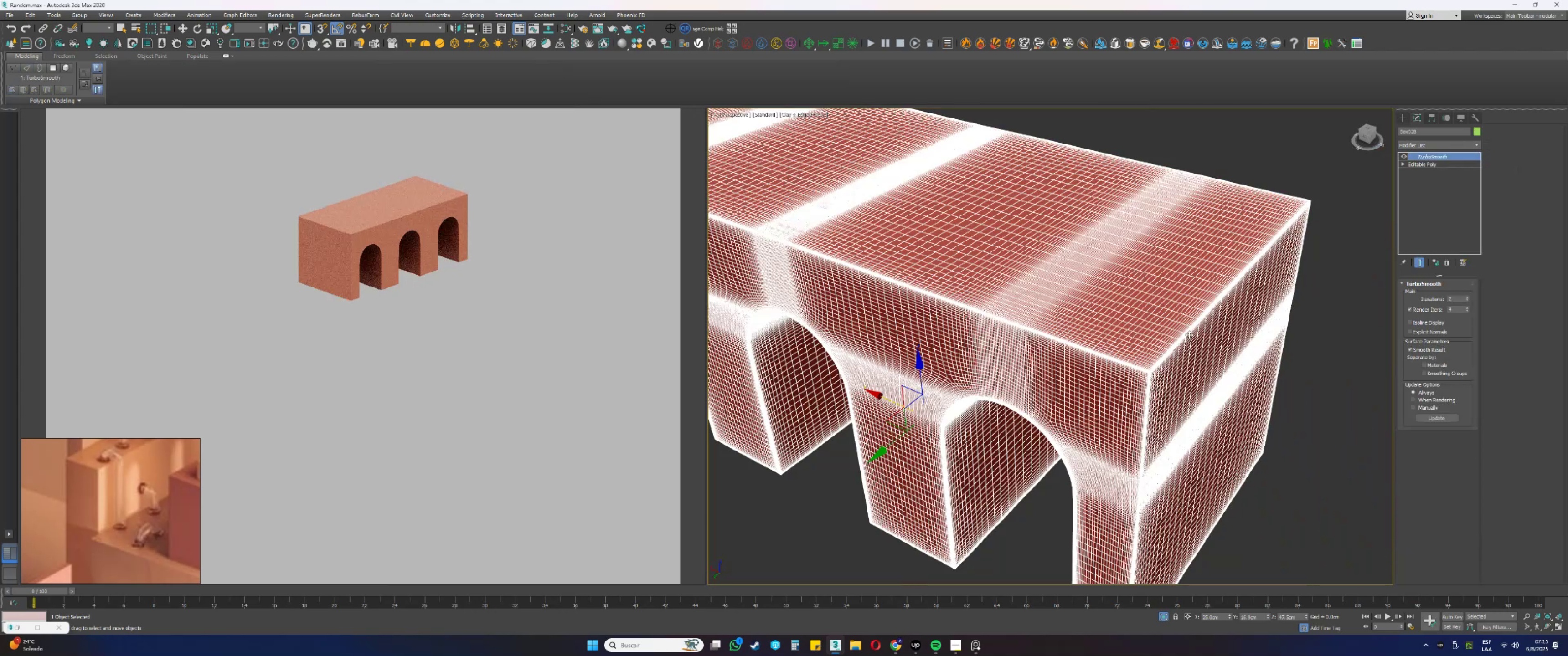 
key(F3)
 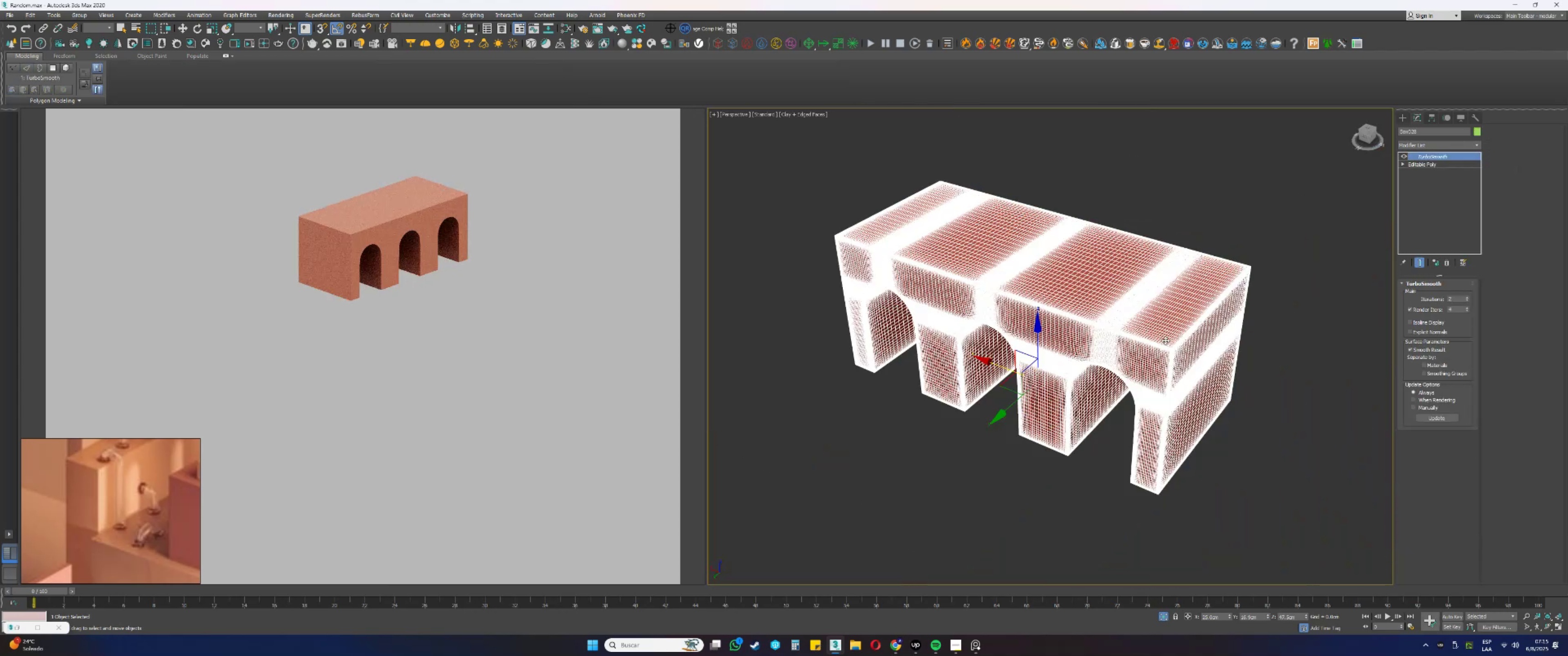 
key(F3)
 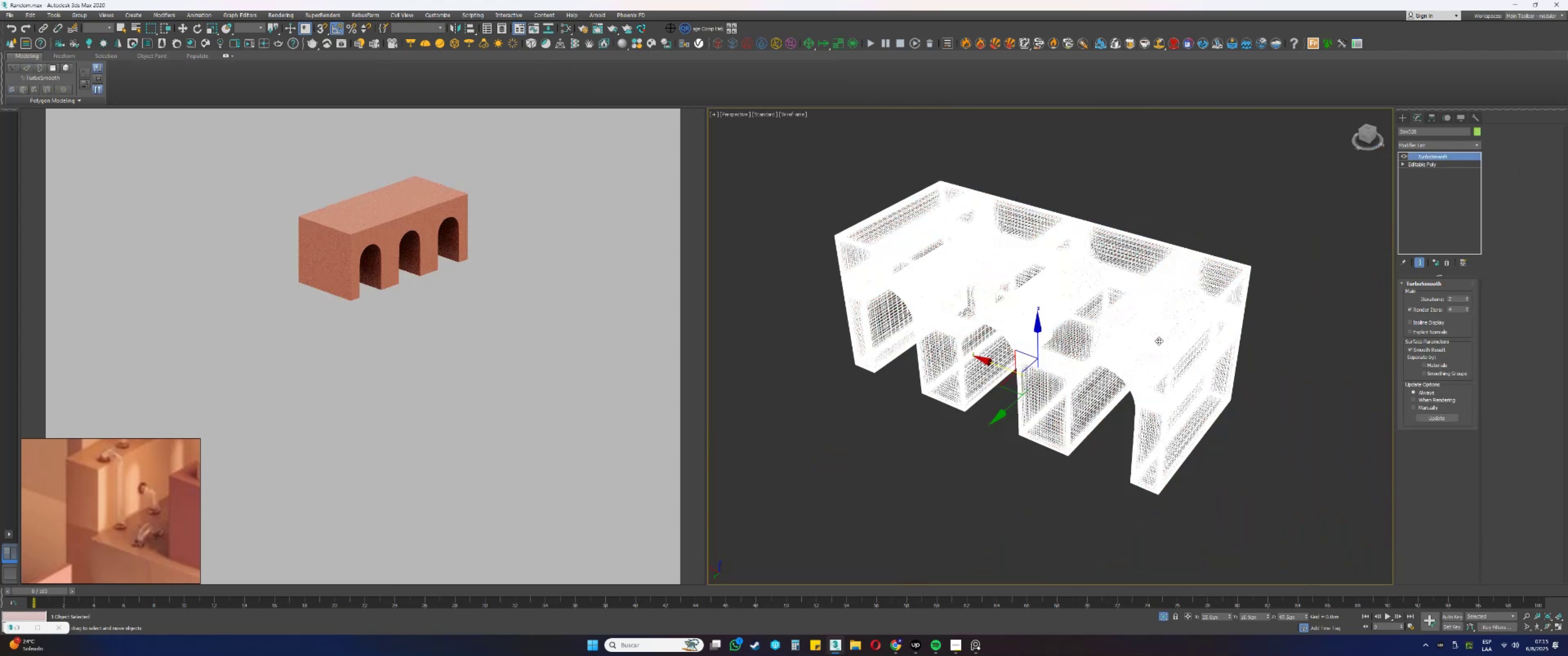 
key(F4)
 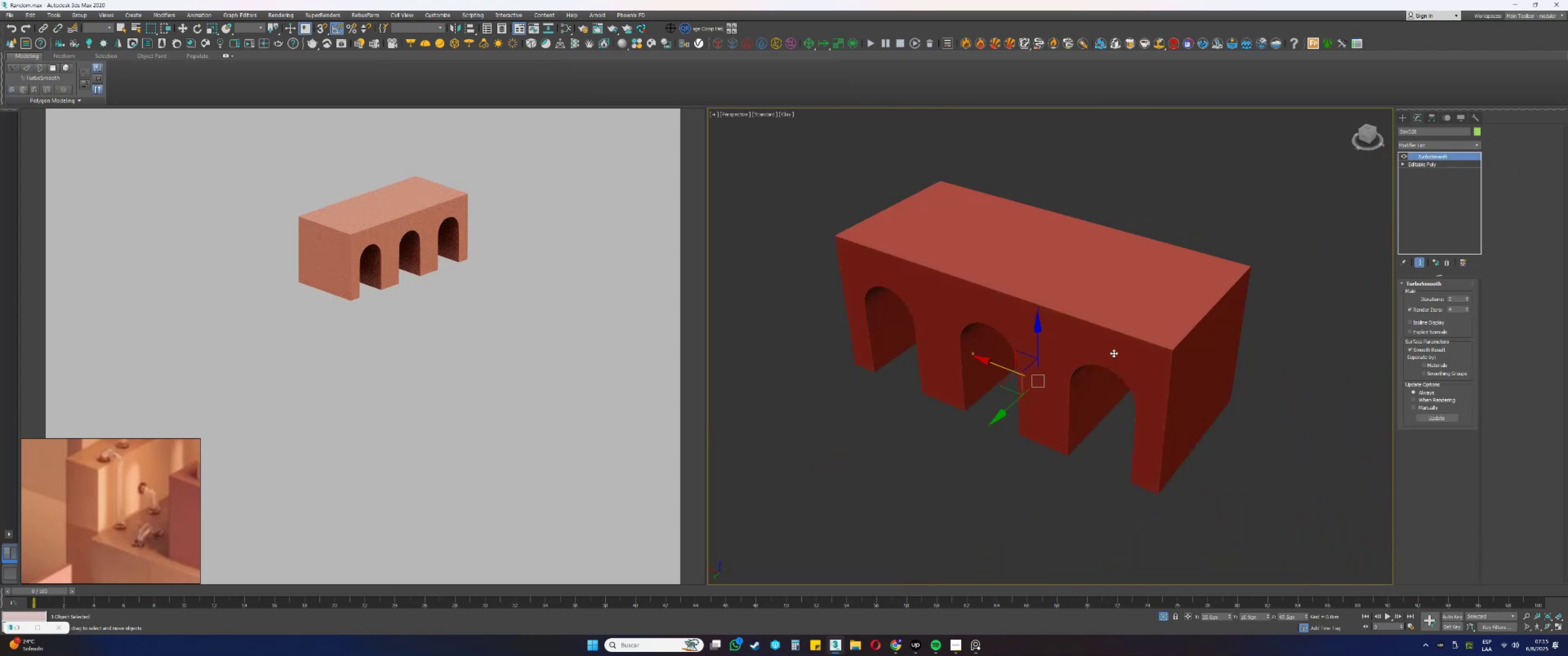 
hold_key(key=AltLeft, duration=1.5)
 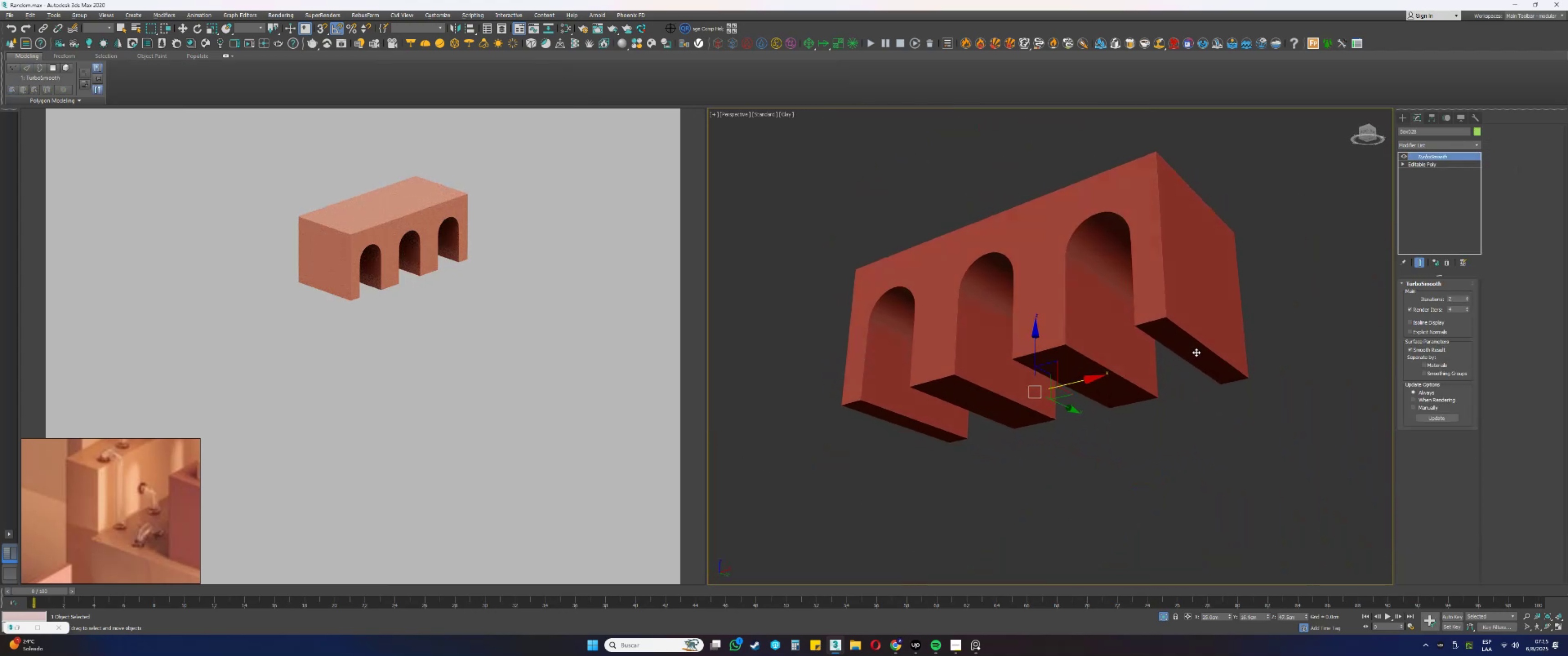 
hold_key(key=AltLeft, duration=1.52)
 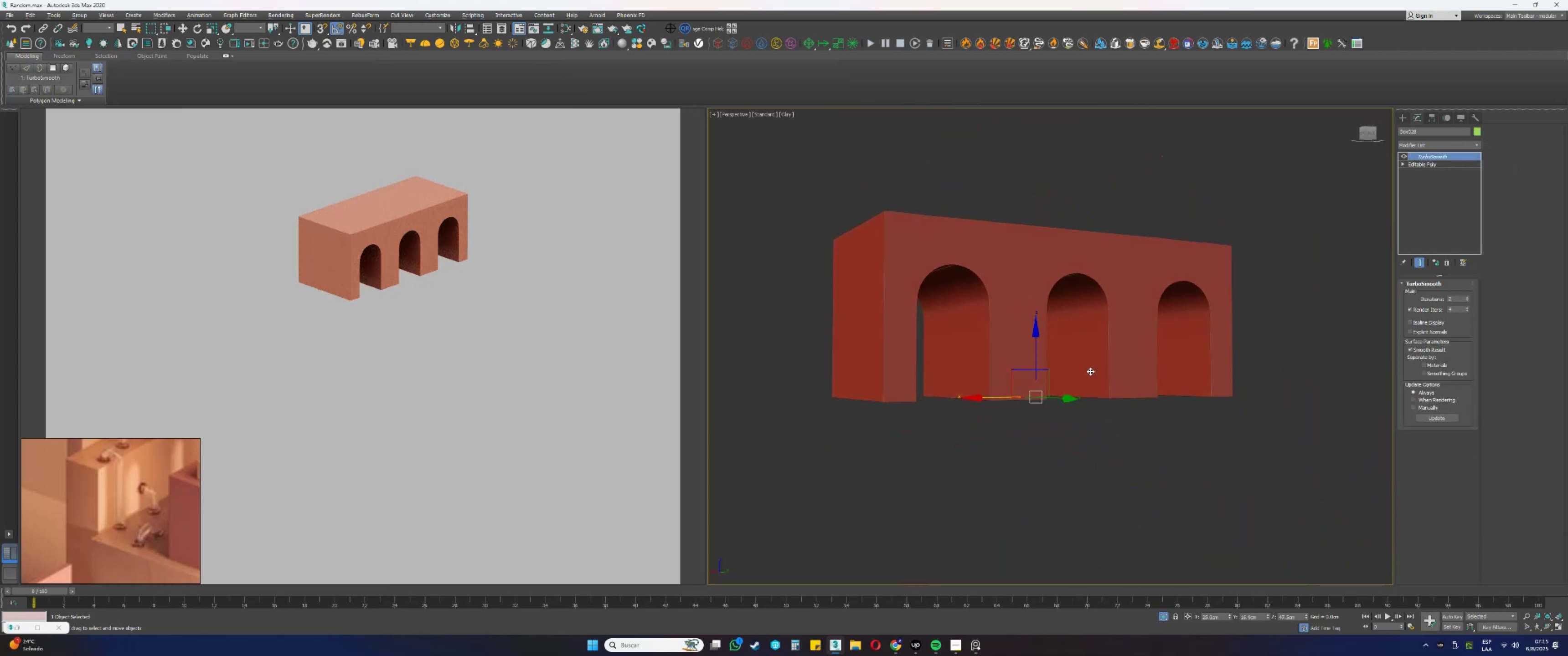 
hold_key(key=AltLeft, duration=0.74)
 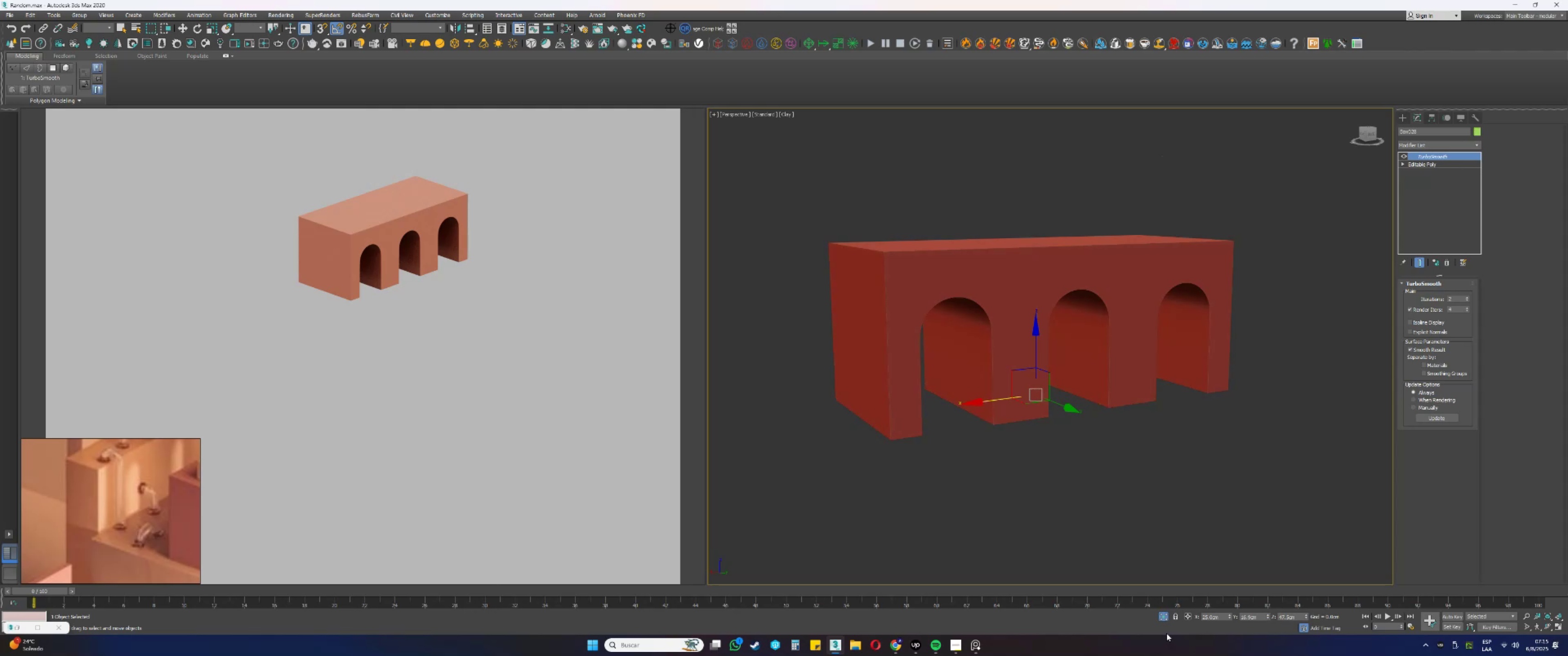 
left_click([1164, 616])
 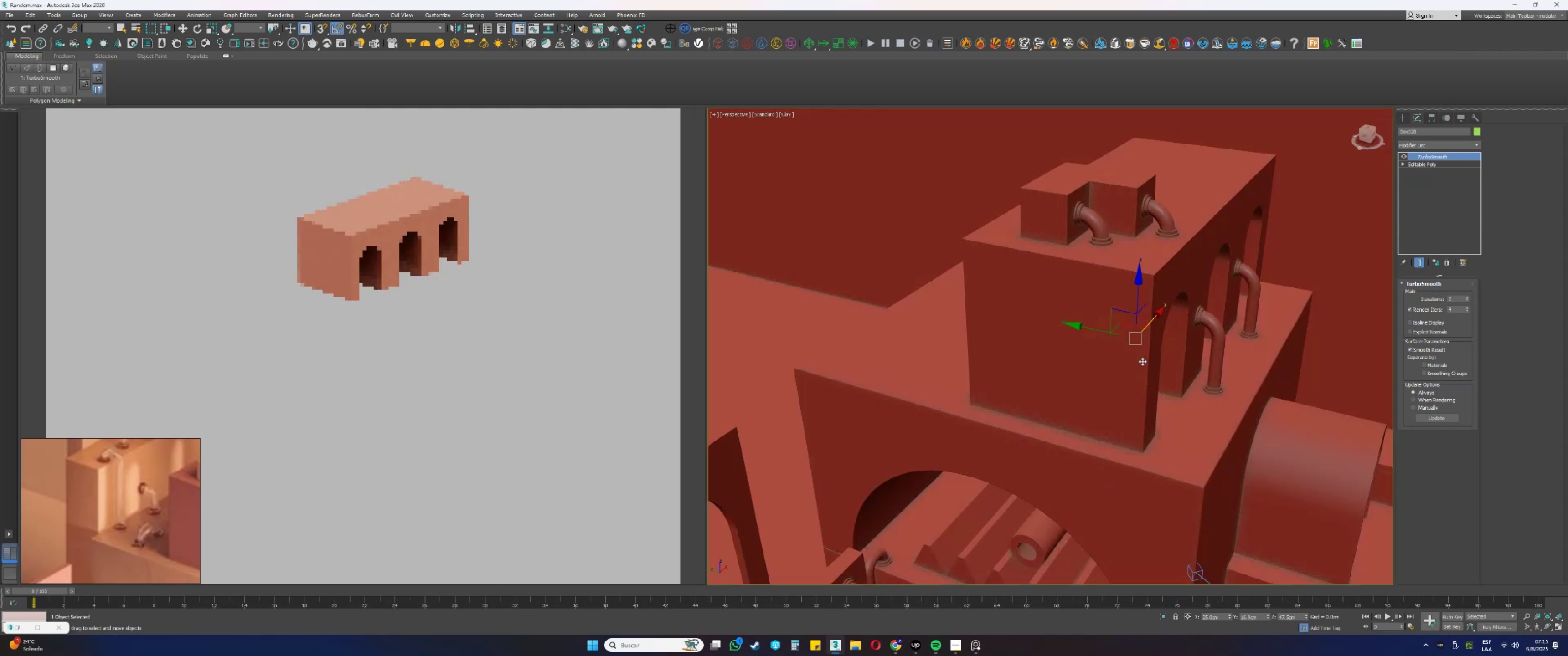 
key(Alt+AltLeft)
 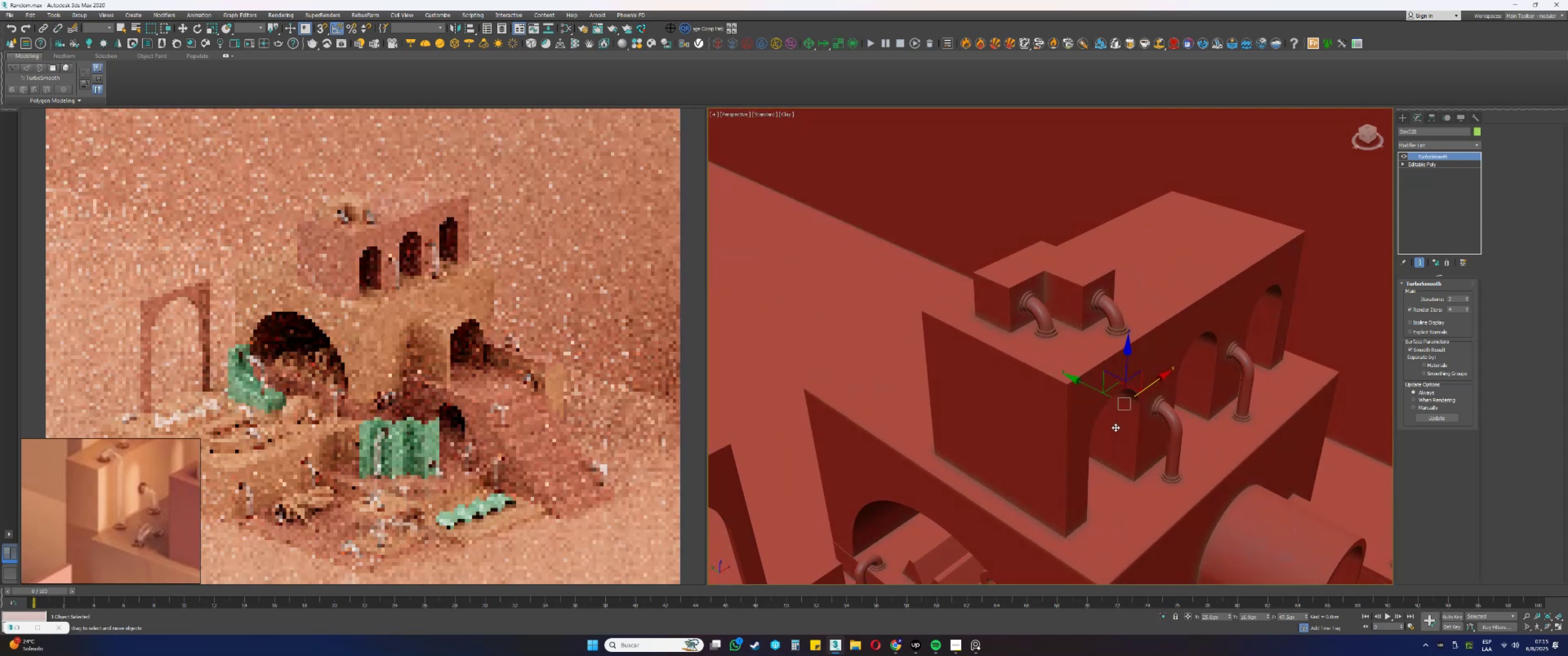 
key(F4)
 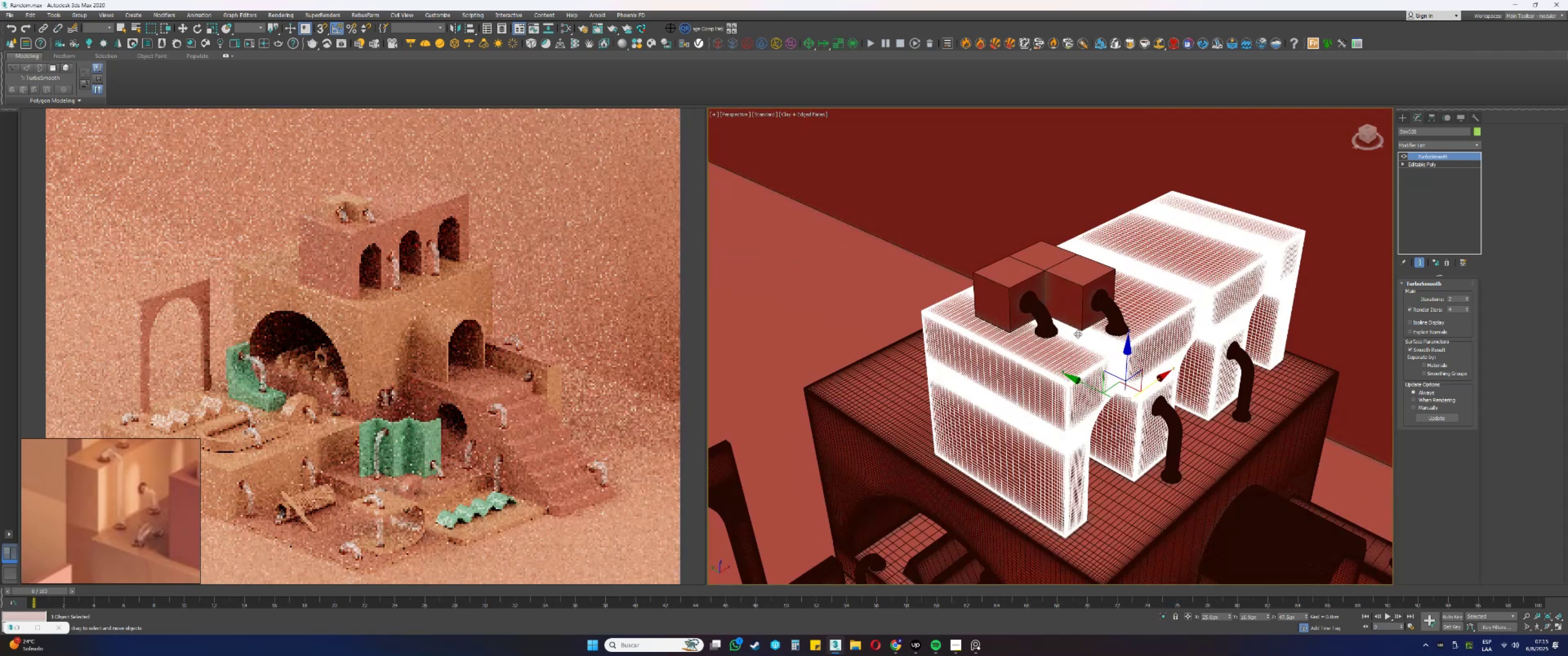 
left_click([1081, 297])
 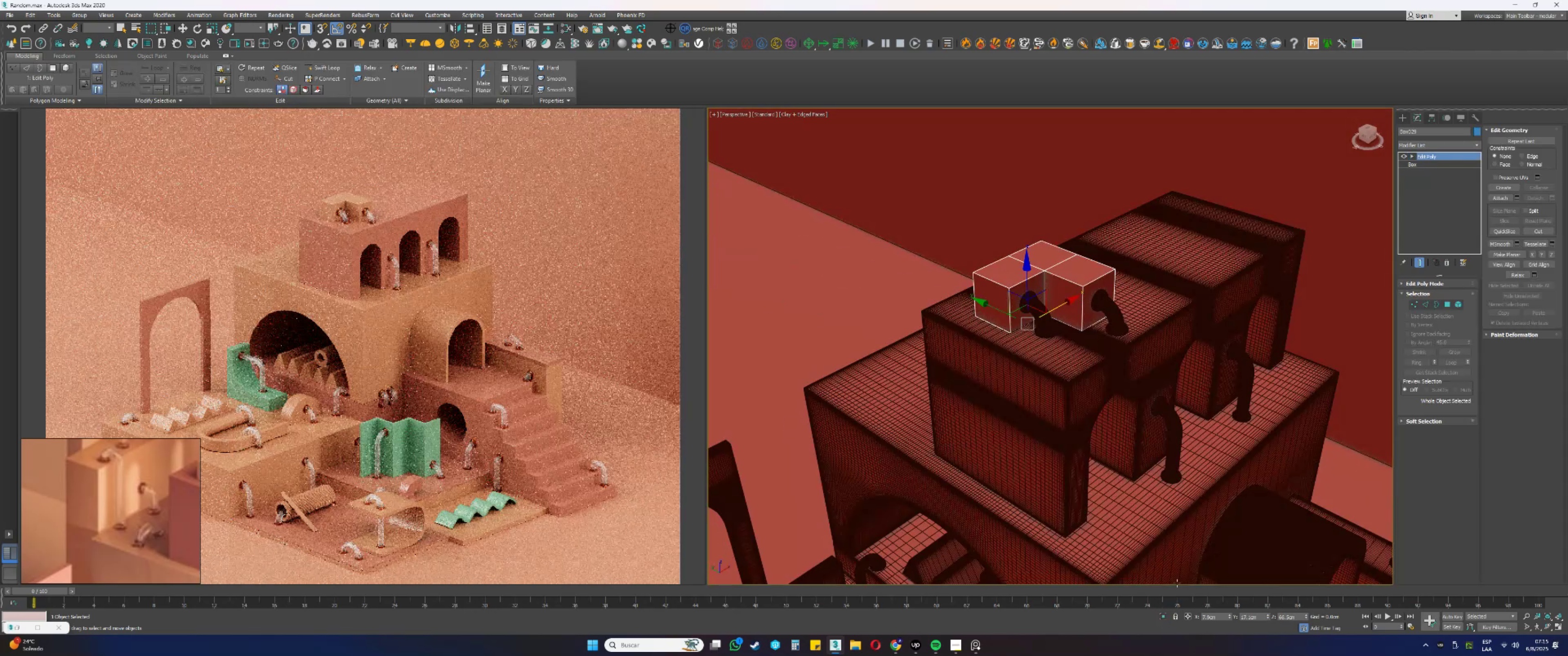 
left_click([1162, 615])
 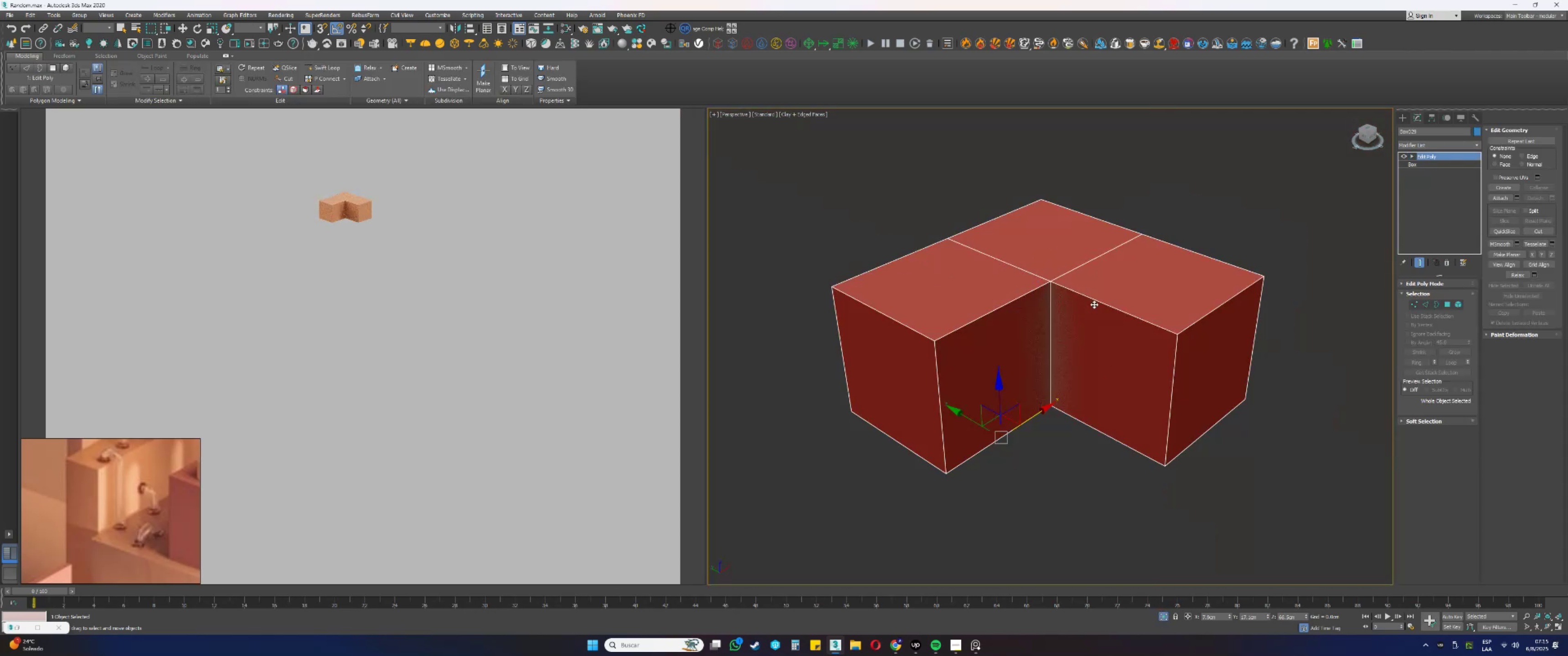 
key(Alt+AltLeft)
 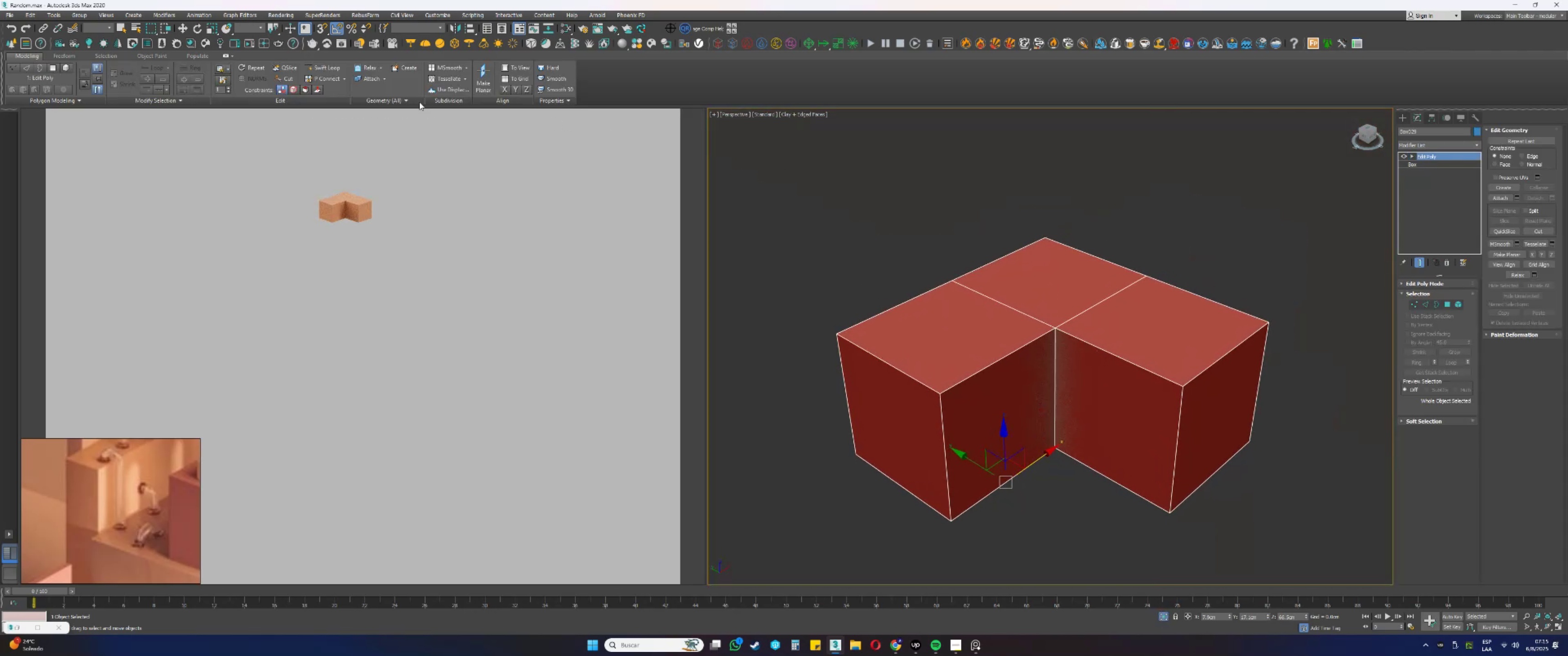 
left_click([329, 72])
 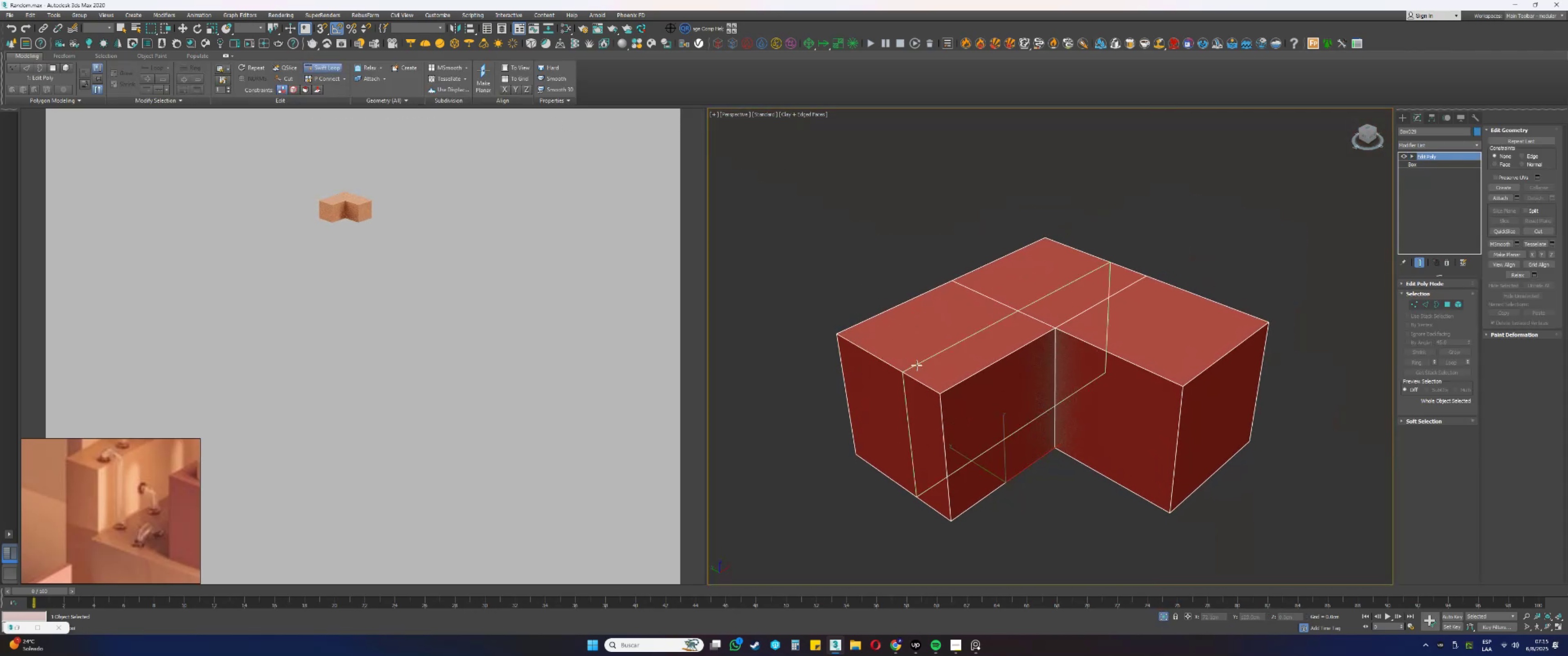 
hold_key(key=AltLeft, duration=0.38)
 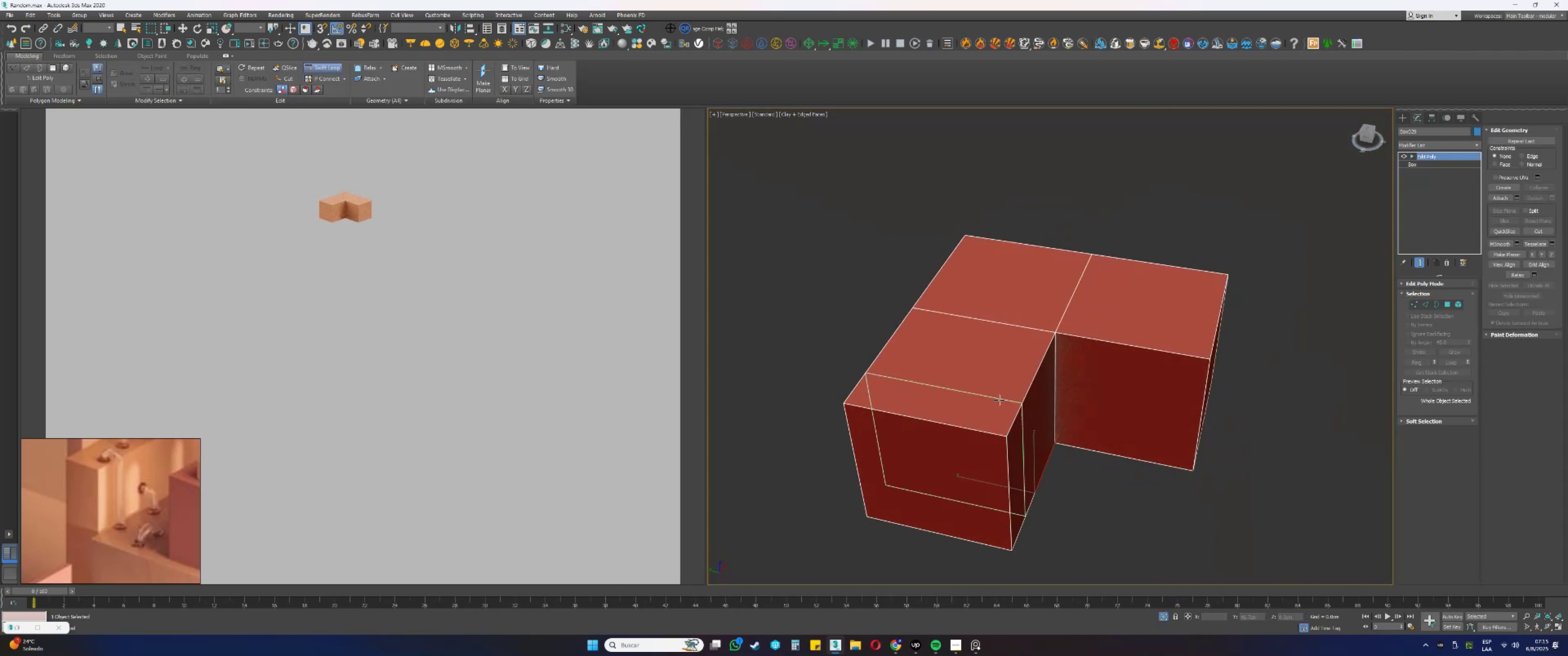 
scroll: coordinate [1000, 426], scroll_direction: up, amount: 1.0
 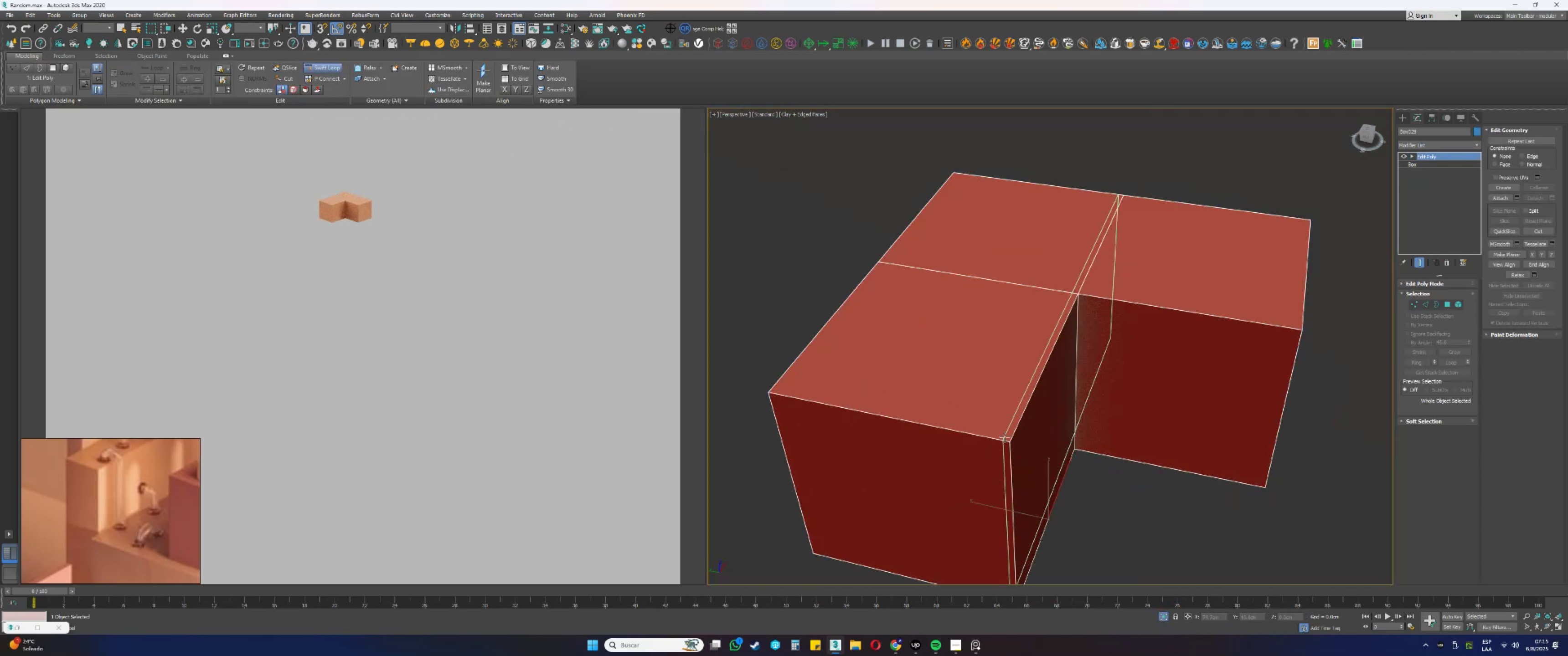 
left_click([1005, 437])
 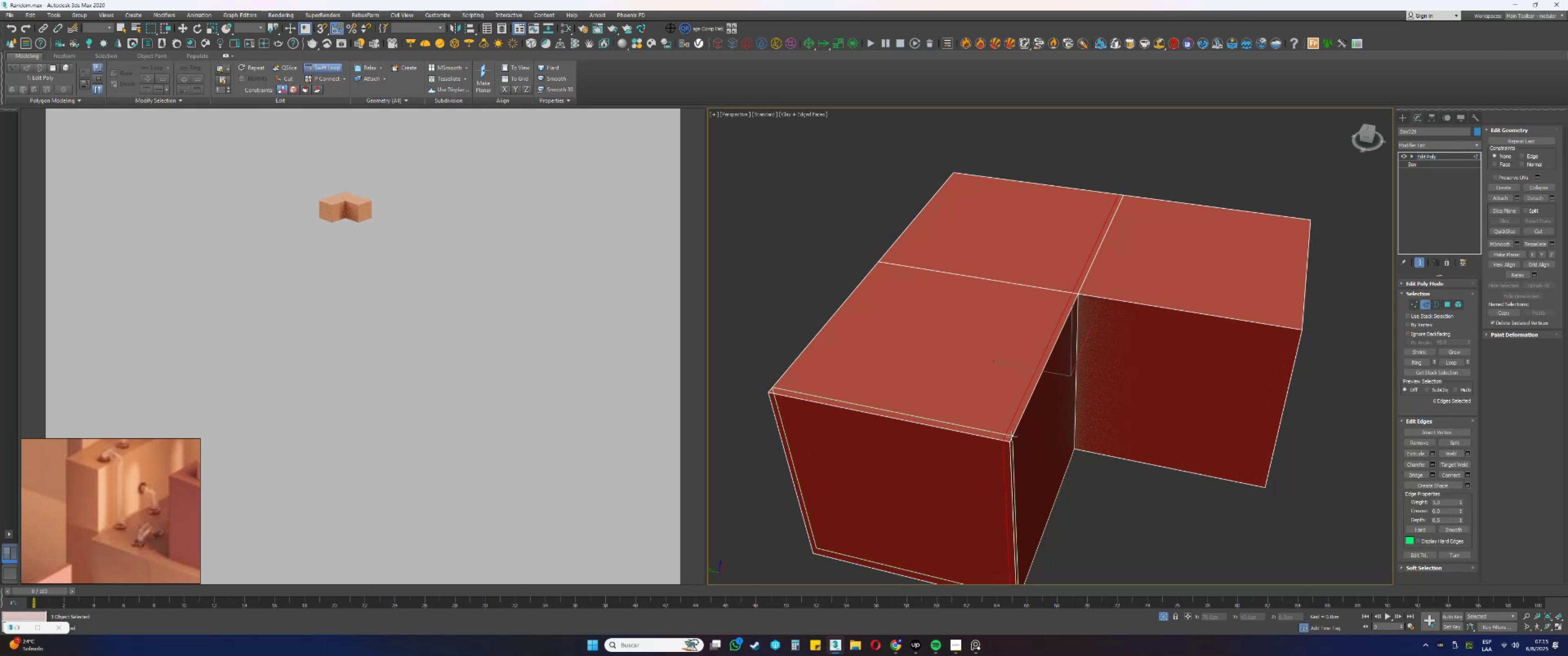 
left_click([1012, 436])
 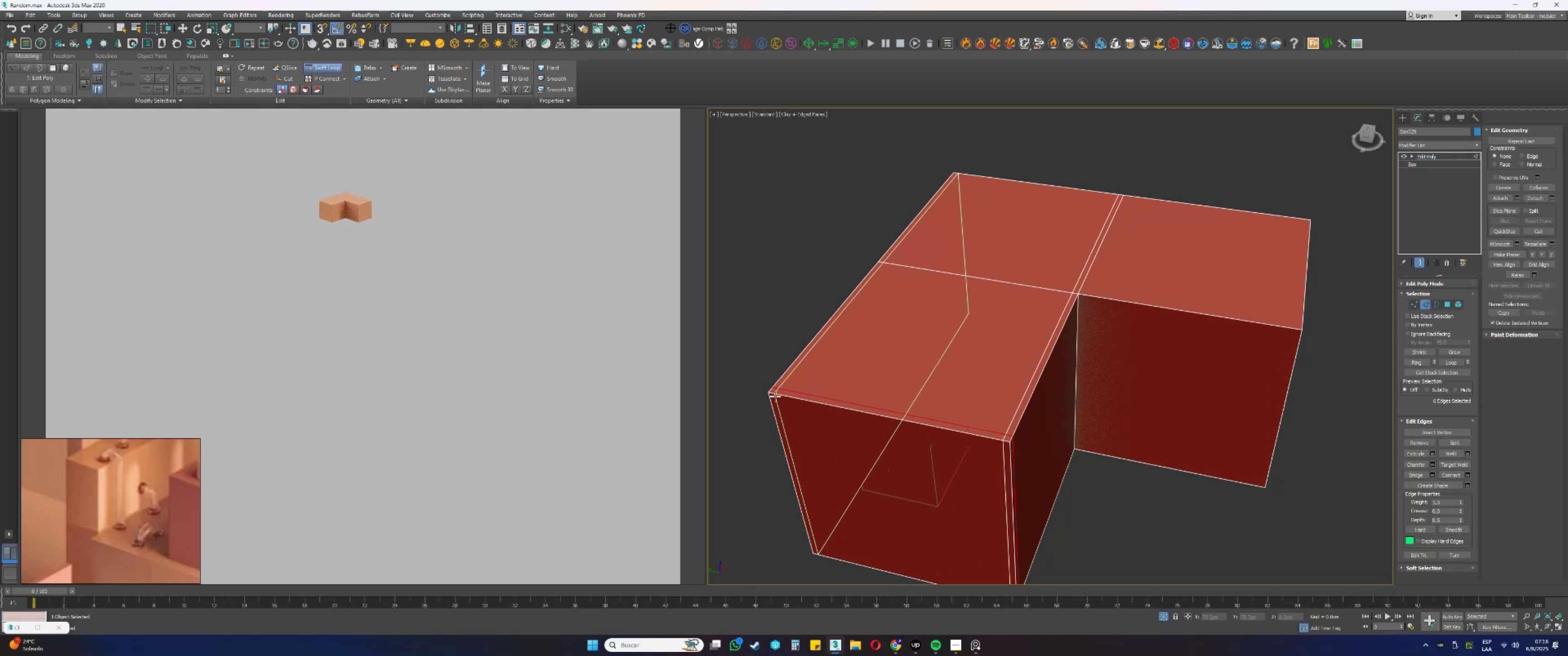 
left_click([775, 396])
 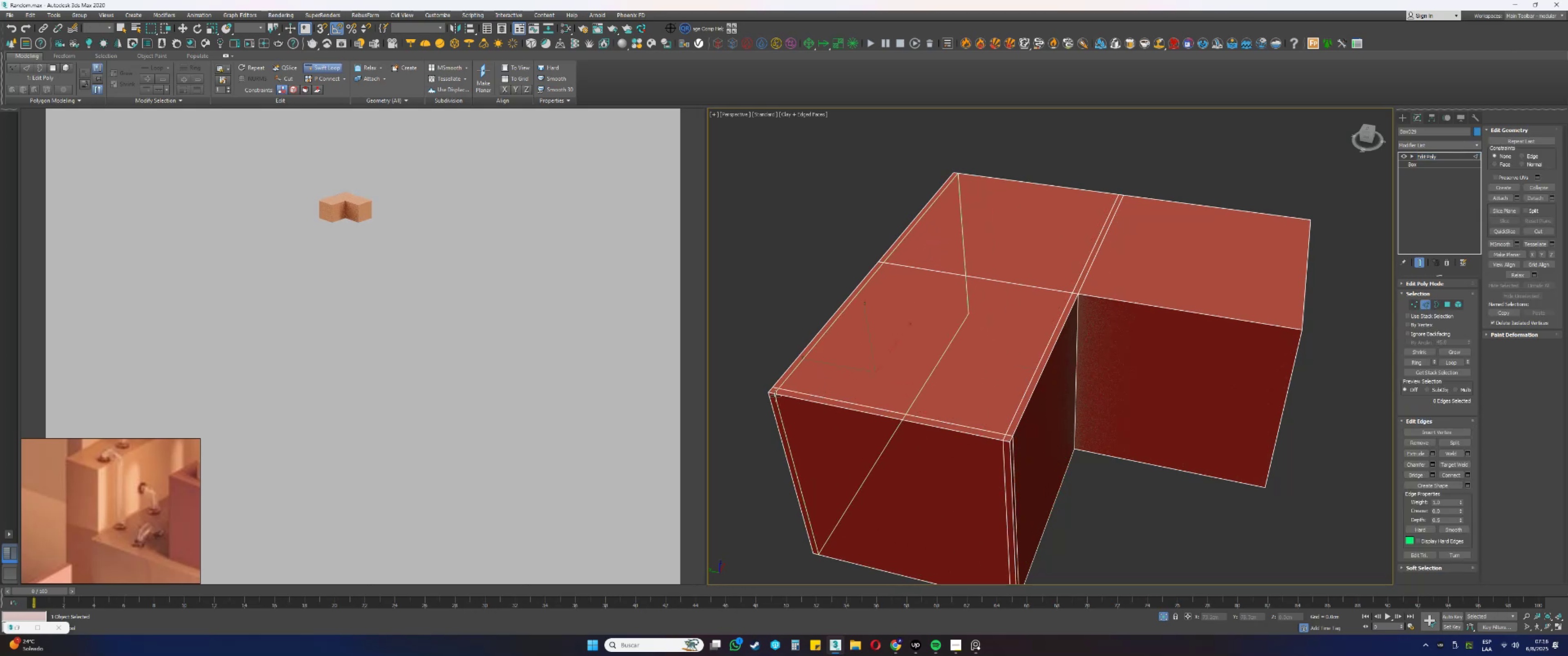 
hold_key(key=AltLeft, duration=0.32)
 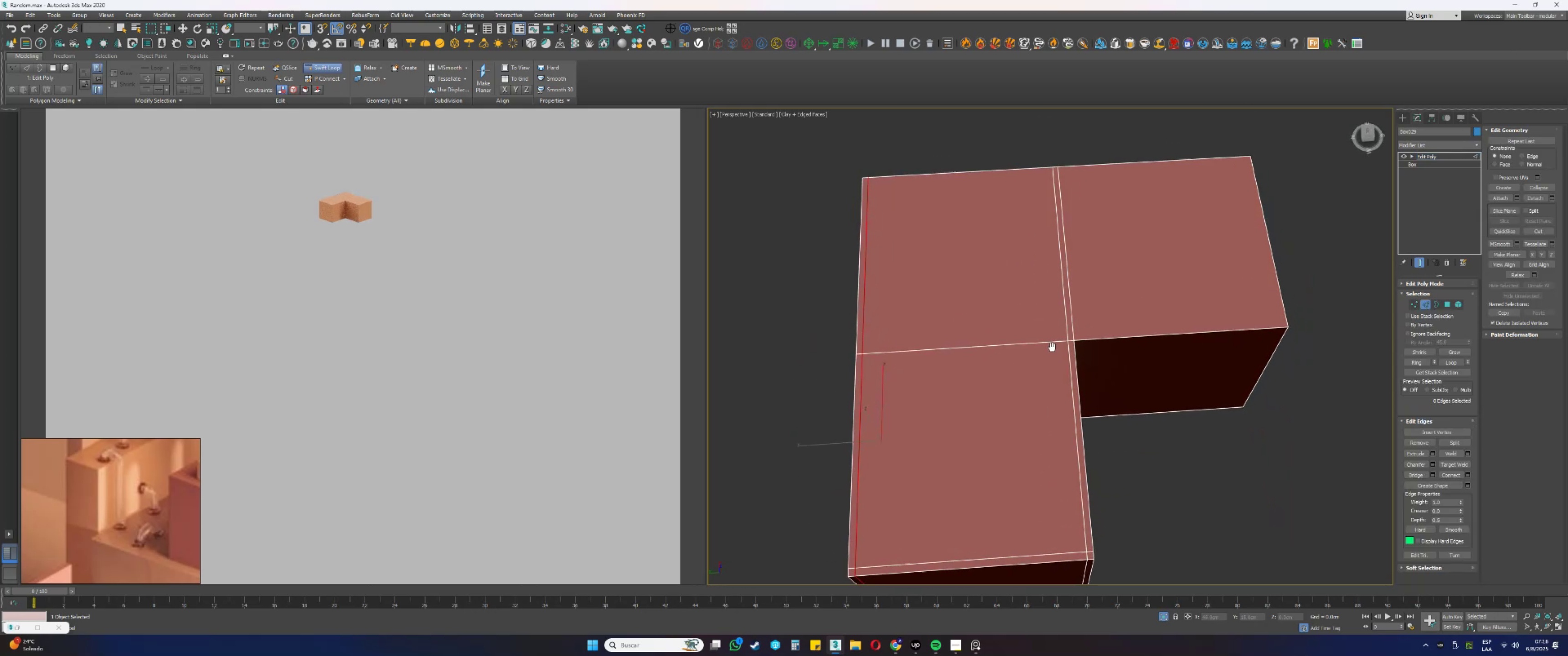 
scroll: coordinate [1068, 343], scroll_direction: up, amount: 2.0
 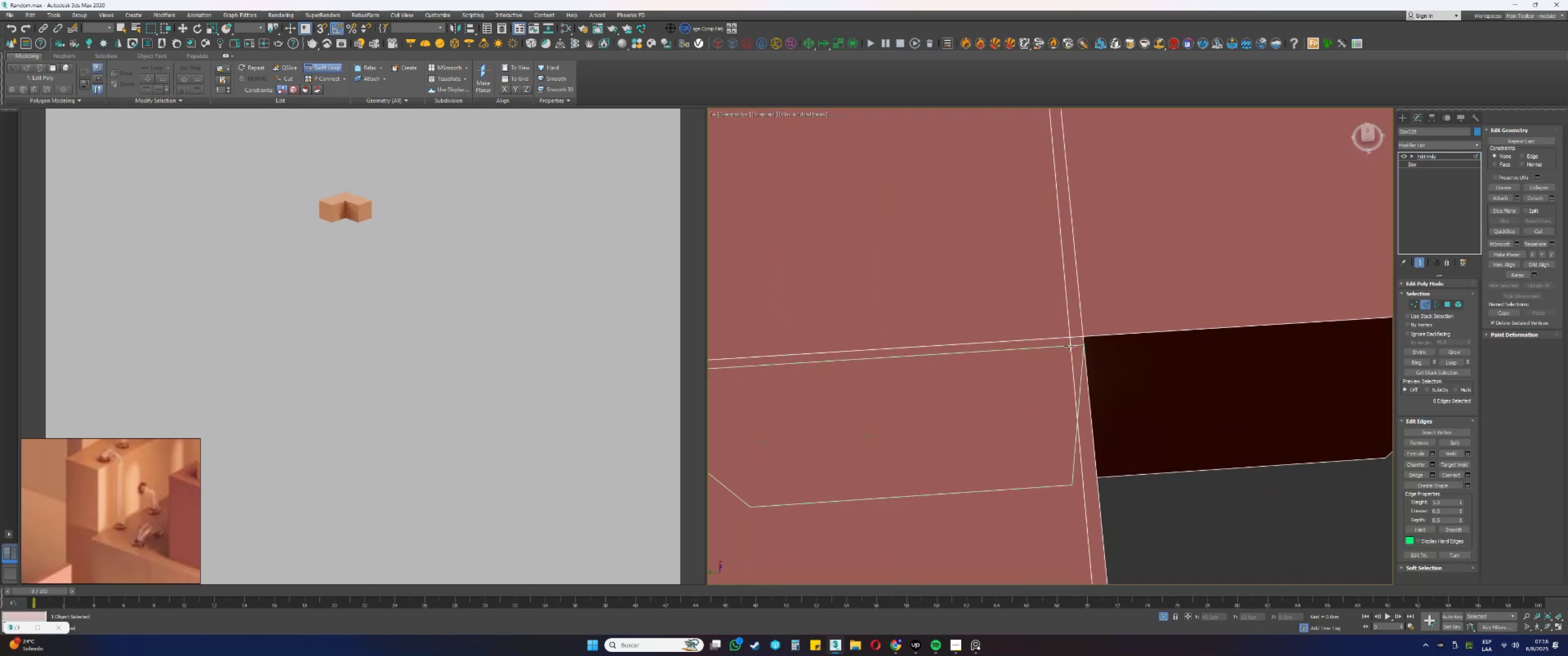 
left_click([1070, 347])
 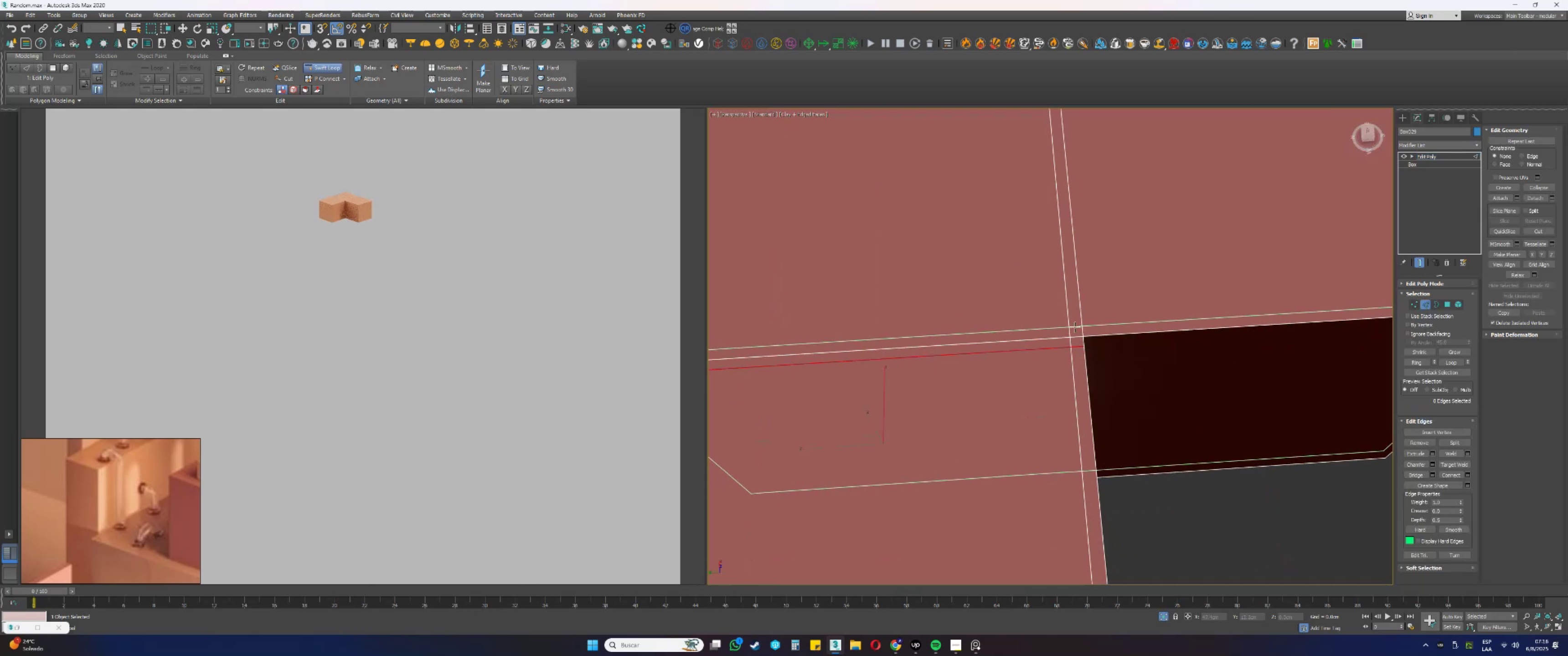 
left_click([1075, 327])
 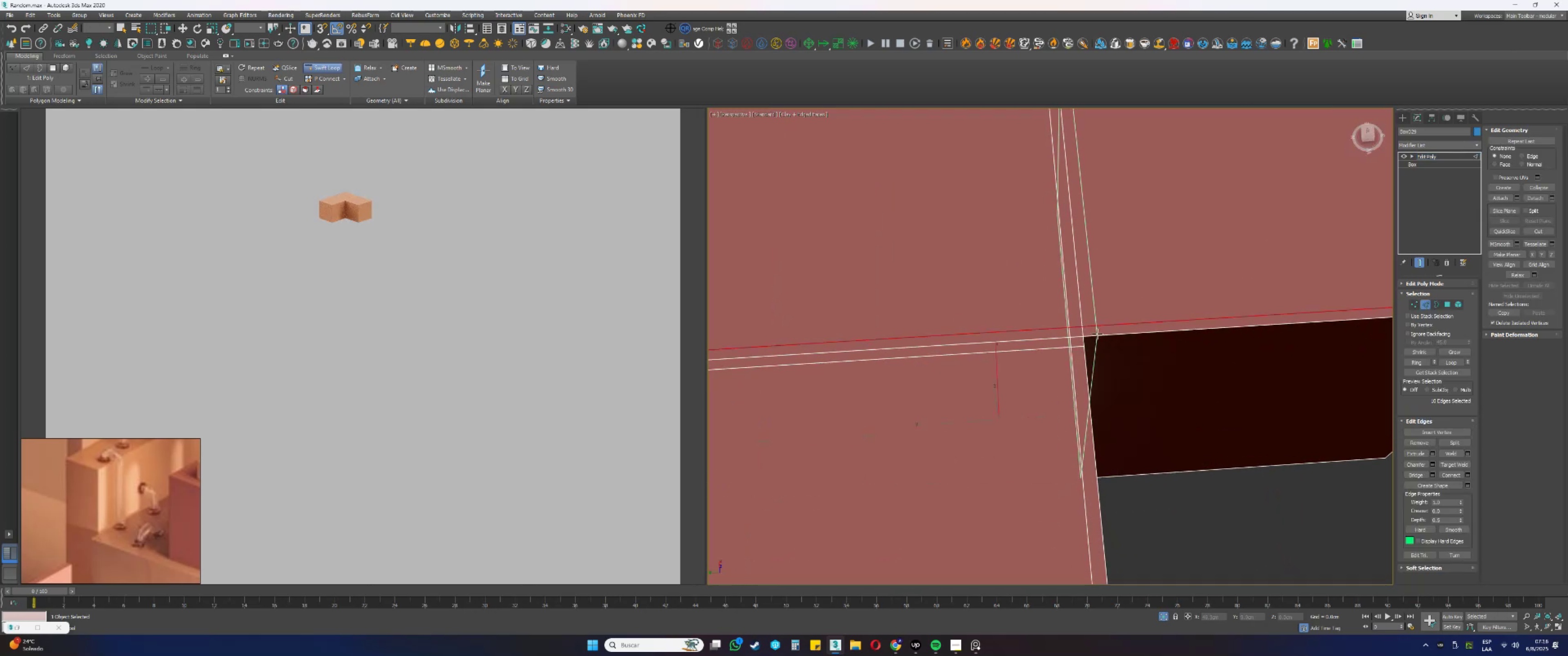 
left_click([1095, 335])
 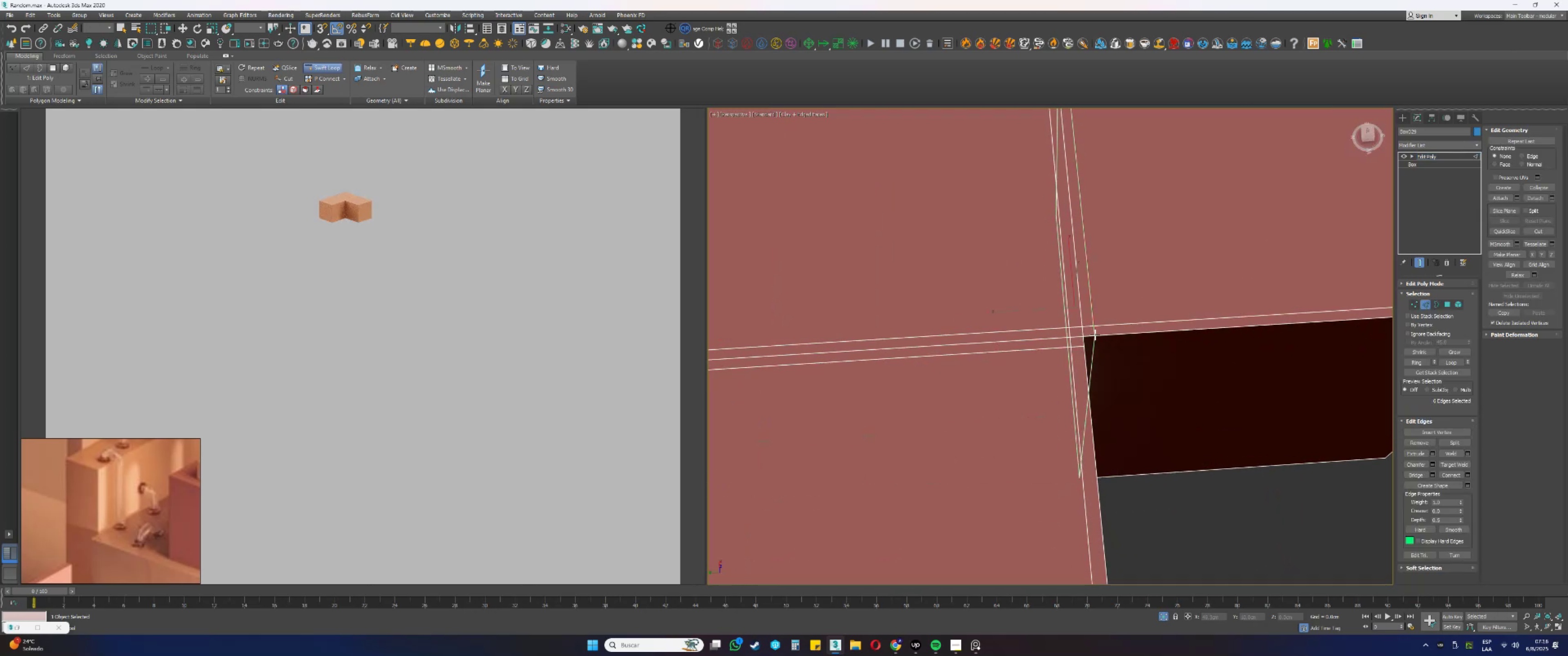 
scroll: coordinate [1094, 335], scroll_direction: down, amount: 2.0
 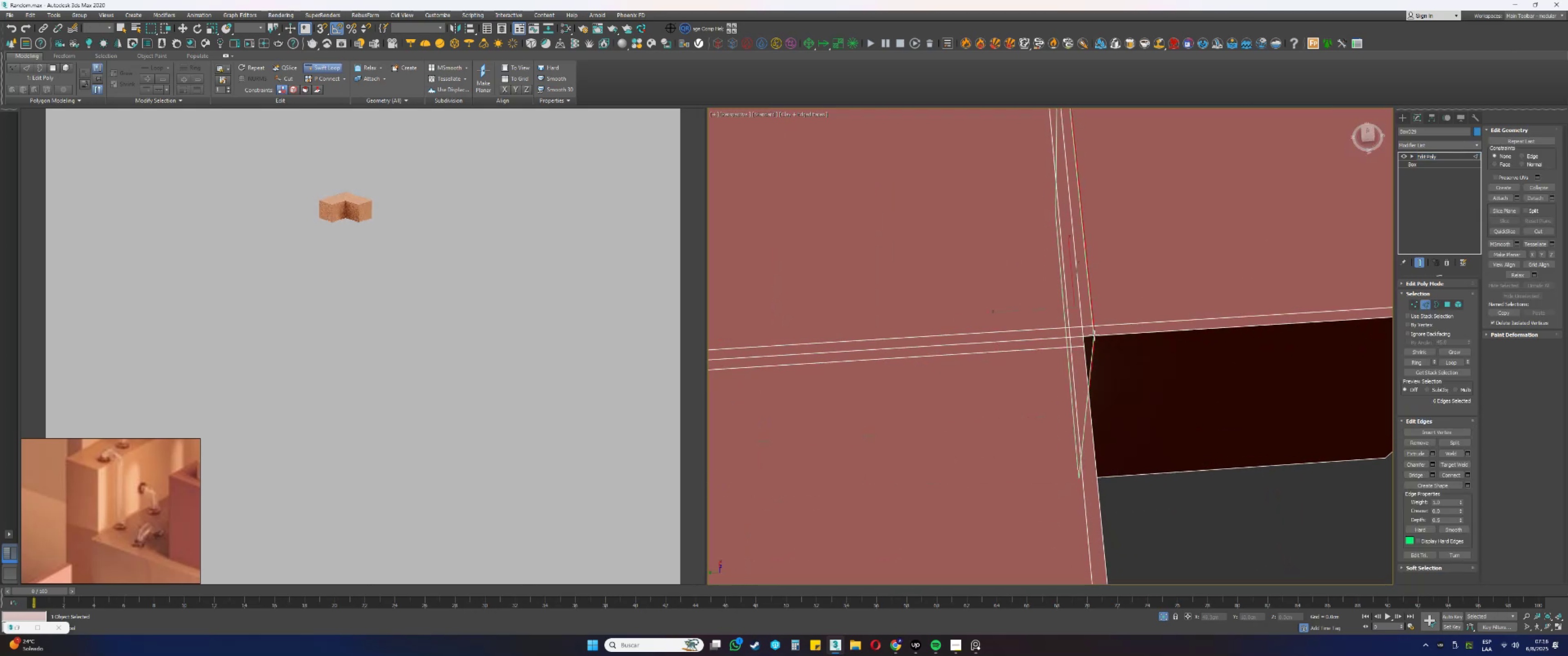 
hold_key(key=AltLeft, duration=0.64)
 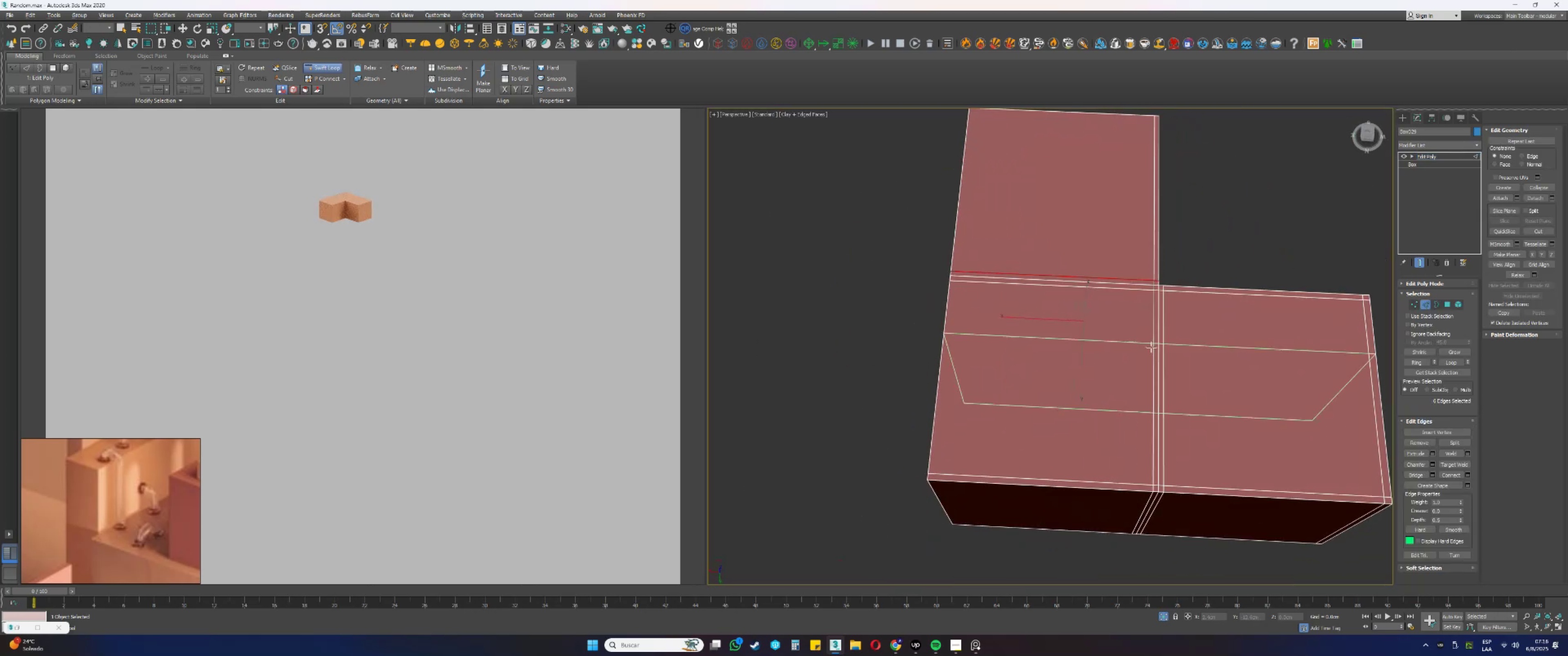 
key(Alt+AltLeft)
 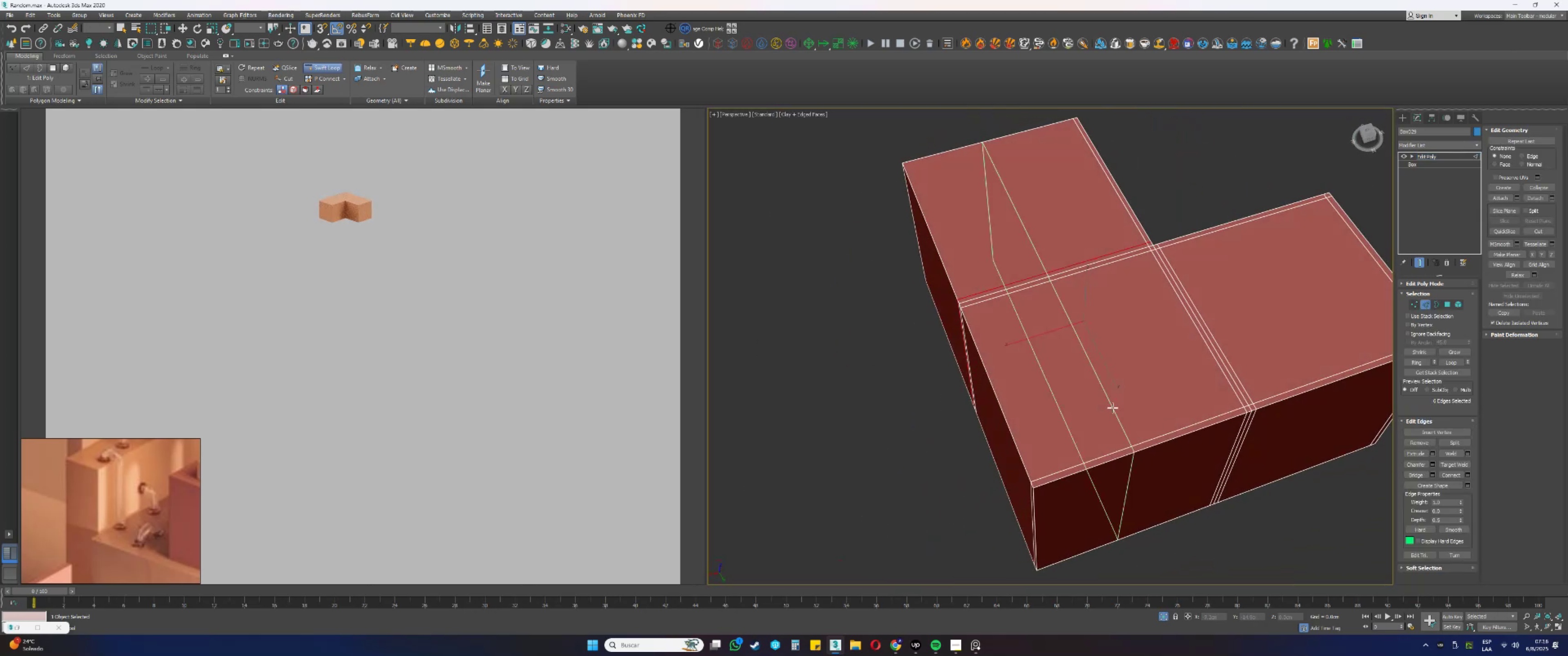 
scroll: coordinate [1039, 476], scroll_direction: up, amount: 2.0
 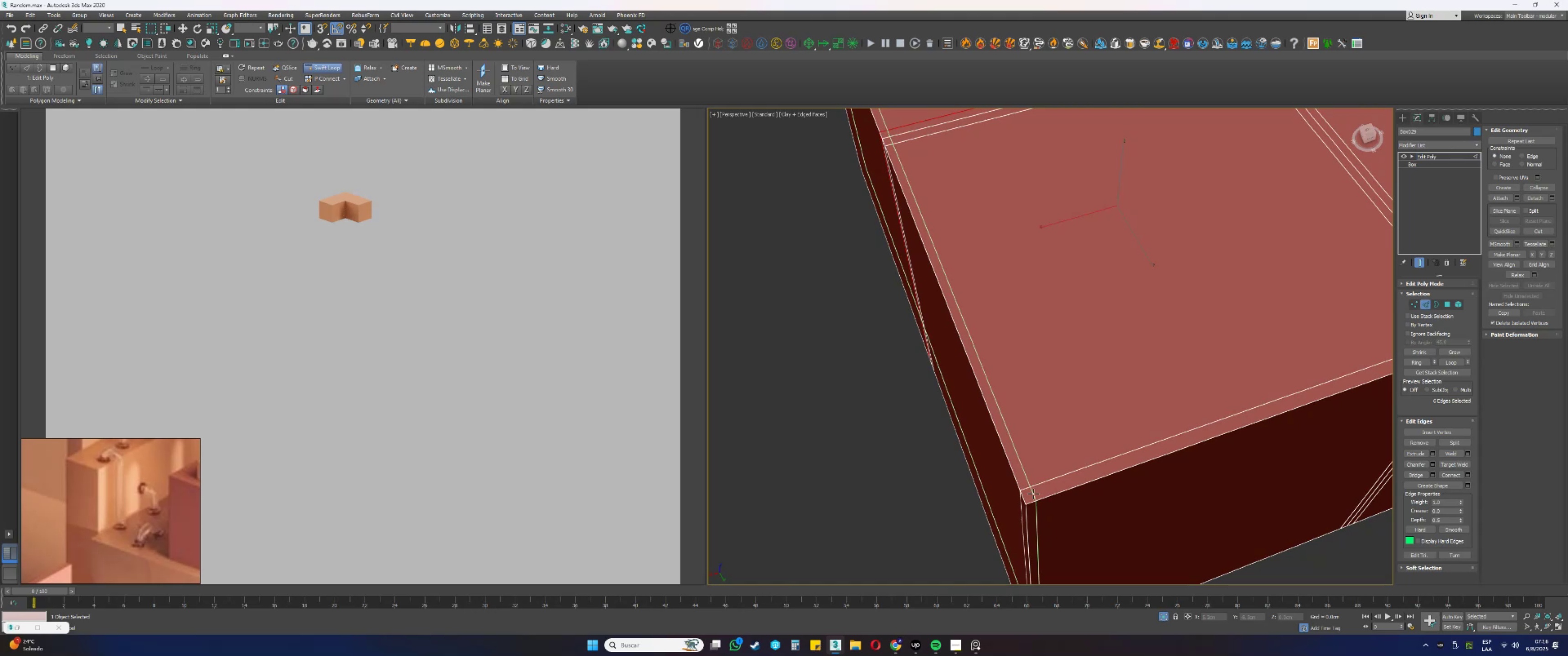 
left_click([1036, 494])
 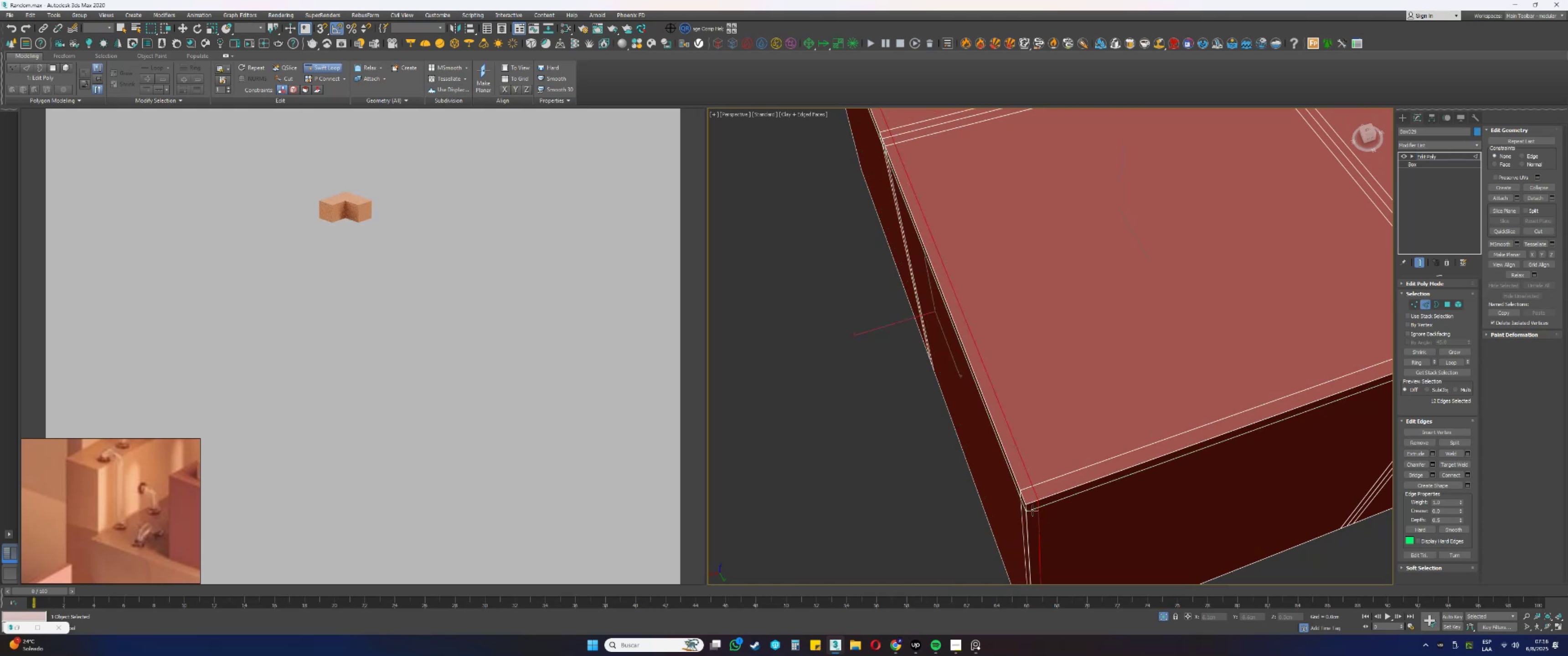 
scroll: coordinate [1045, 462], scroll_direction: down, amount: 5.0
 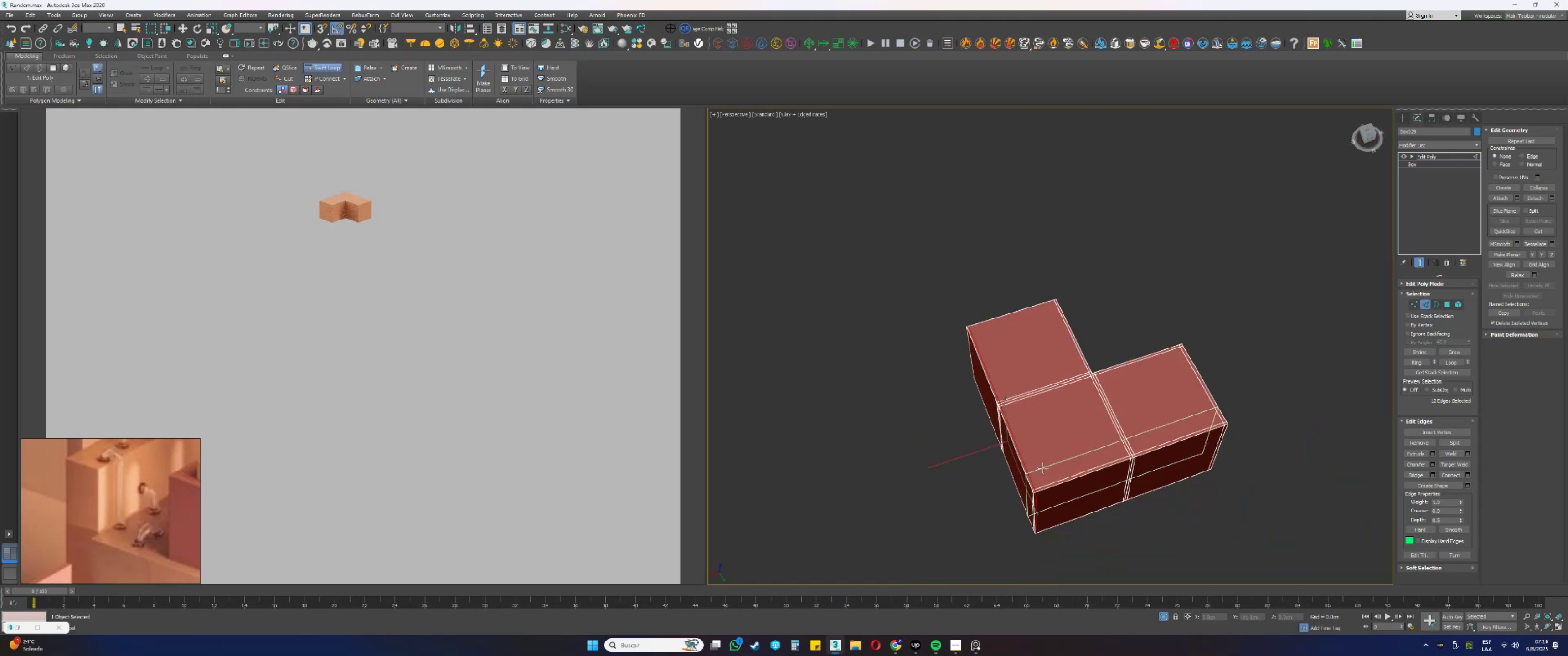 
hold_key(key=AltLeft, duration=0.57)
 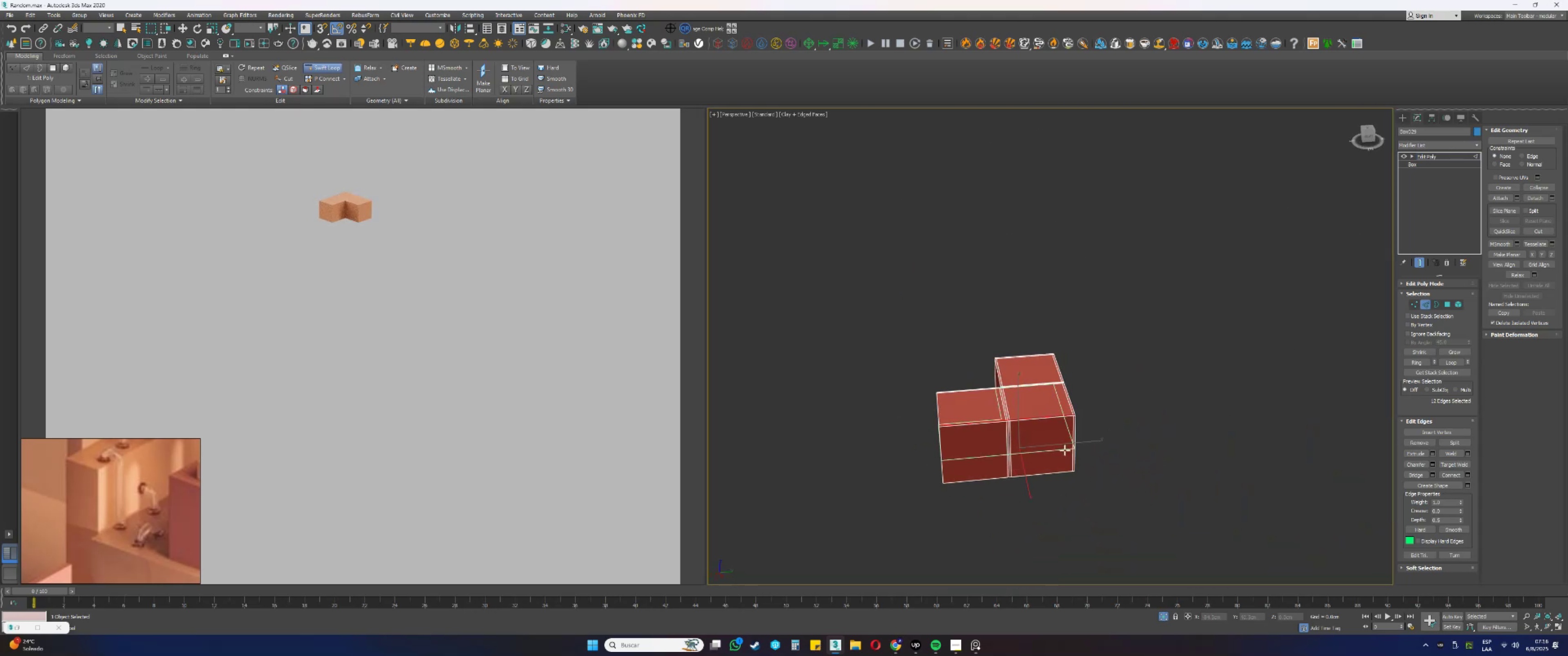 
scroll: coordinate [877, 424], scroll_direction: up, amount: 4.0
 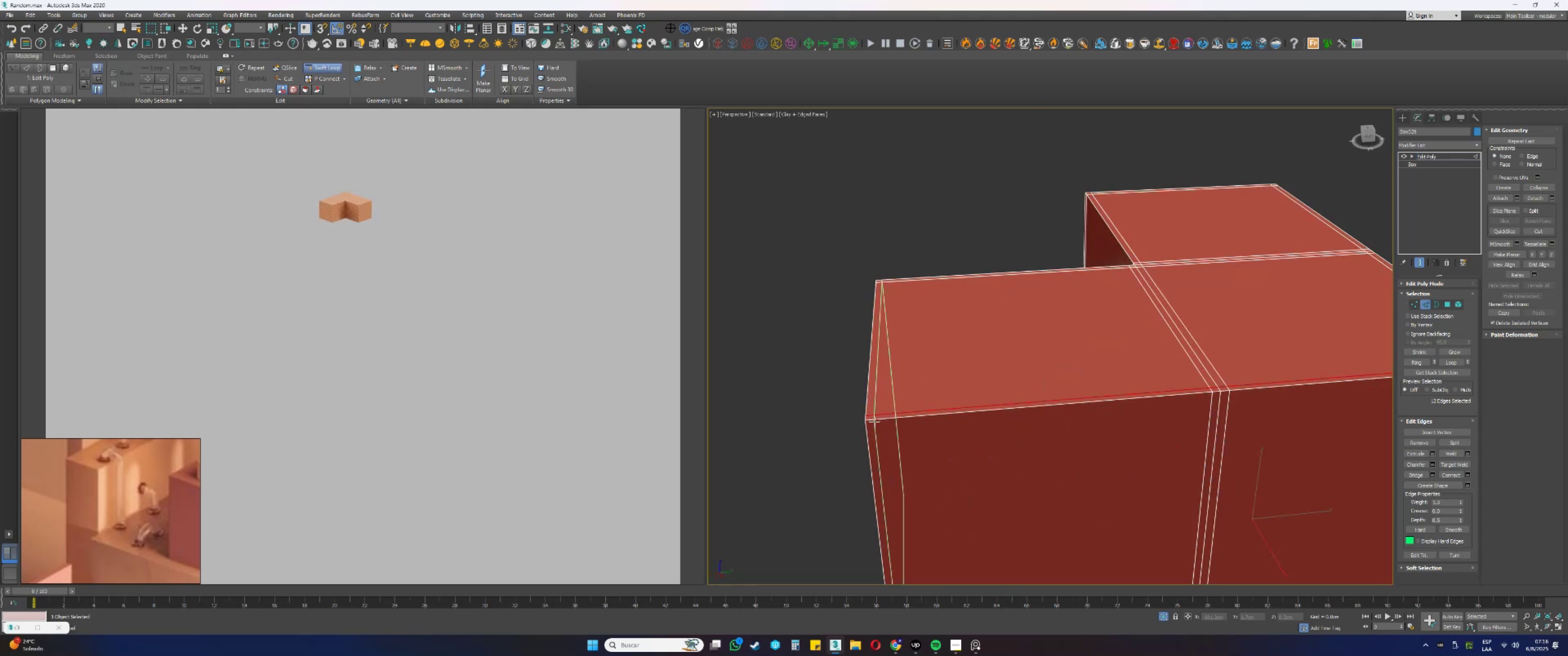 
left_click([874, 421])
 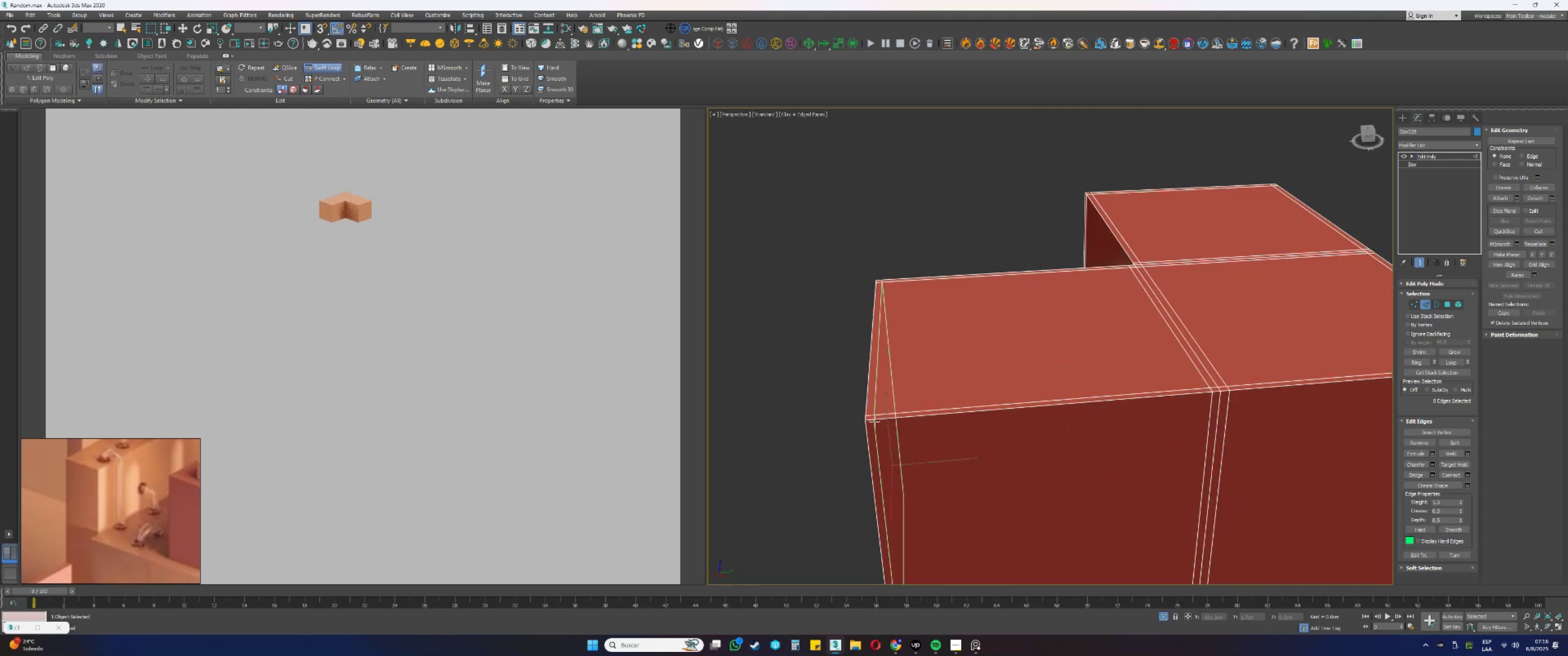 
hold_key(key=AltLeft, duration=0.33)
 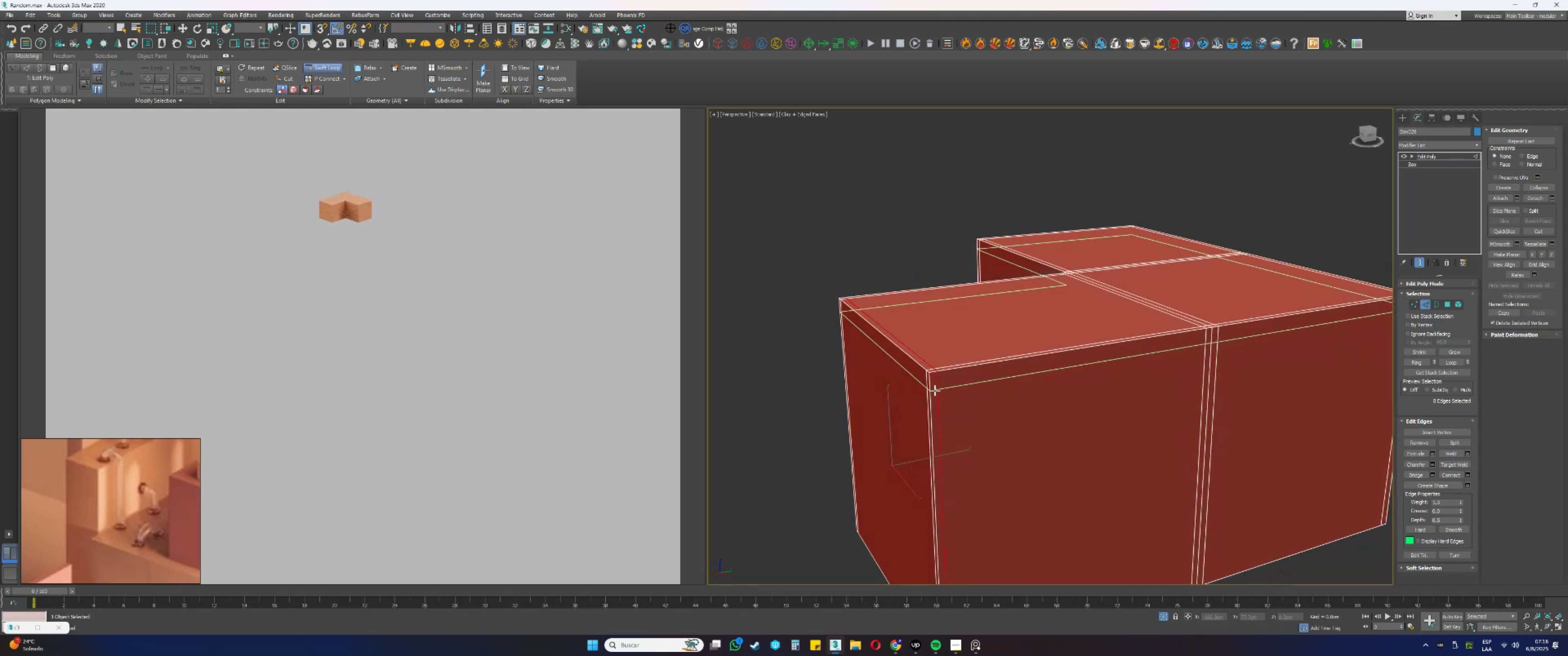 
scroll: coordinate [938, 385], scroll_direction: up, amount: 1.0
 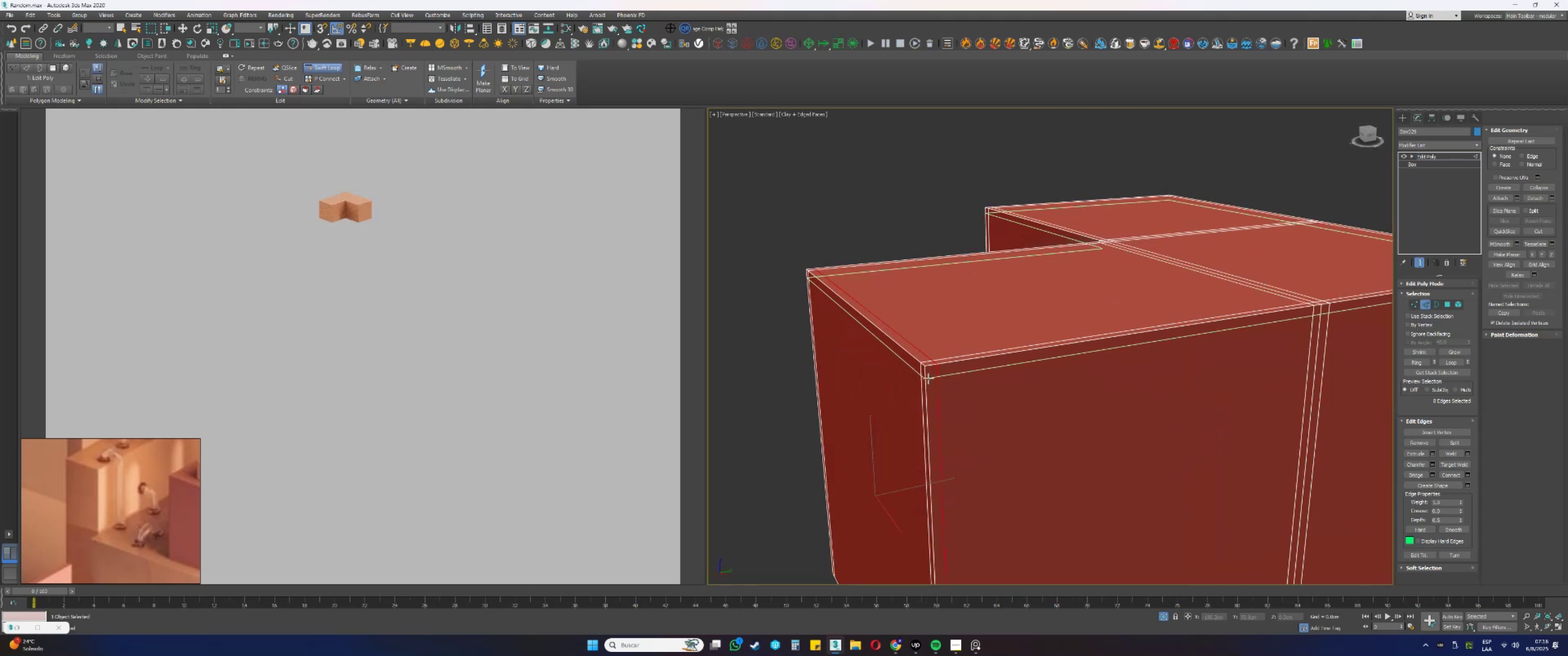 
scroll: coordinate [928, 378], scroll_direction: down, amount: 2.0
 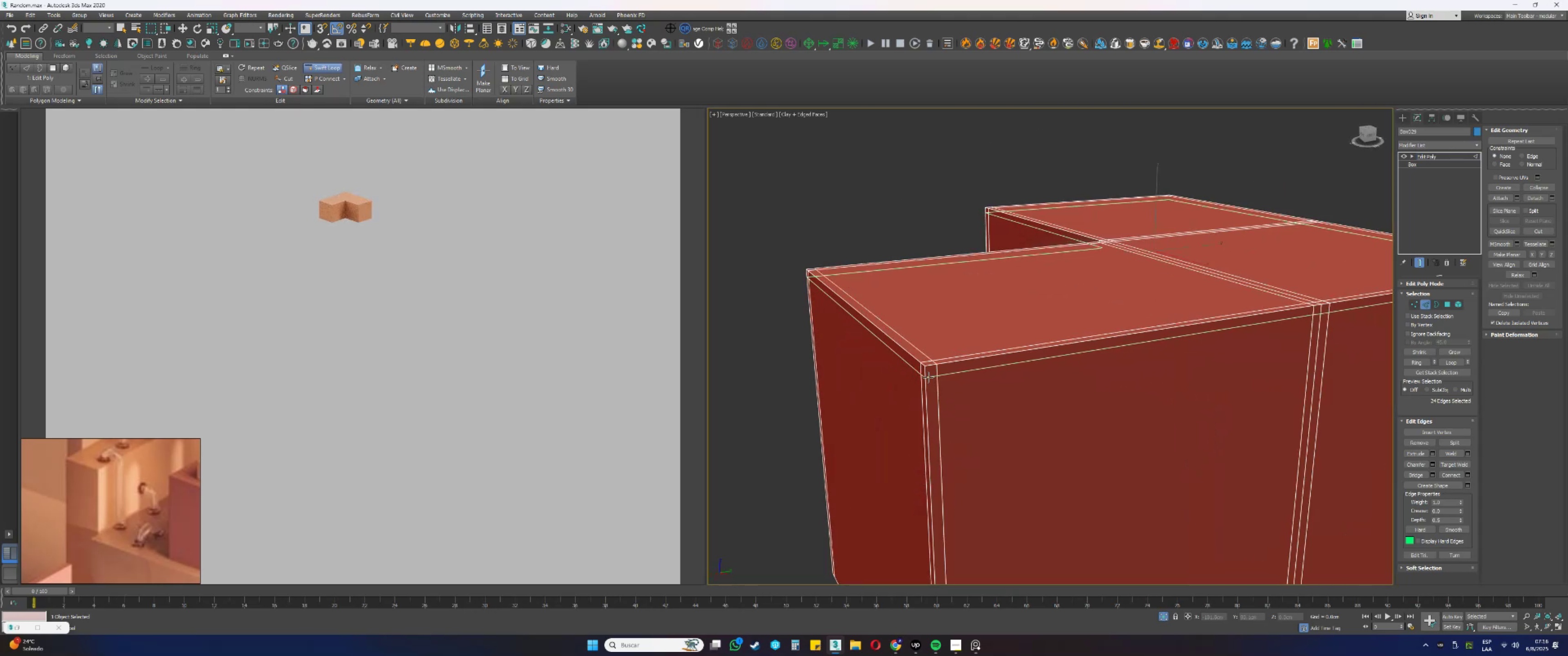 
hold_key(key=AltLeft, duration=0.48)
 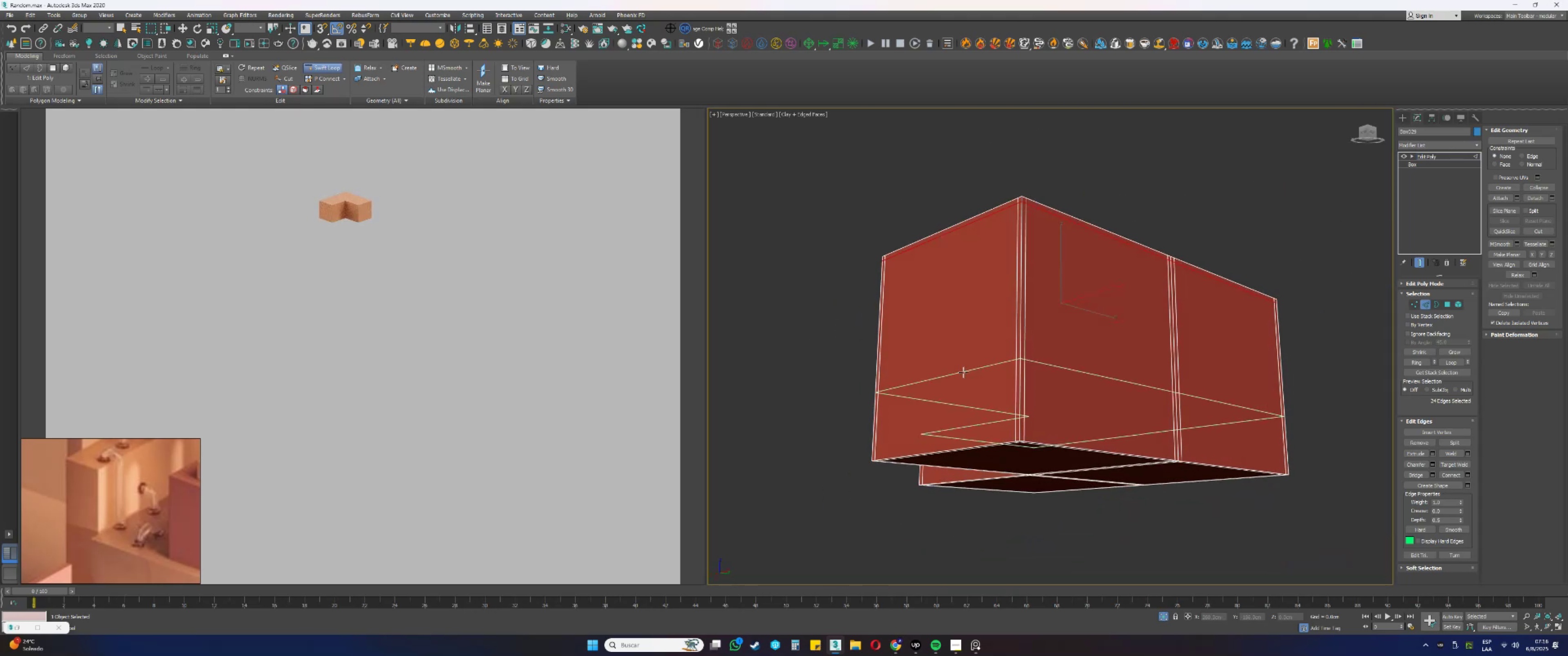 
scroll: coordinate [1043, 429], scroll_direction: up, amount: 2.0
 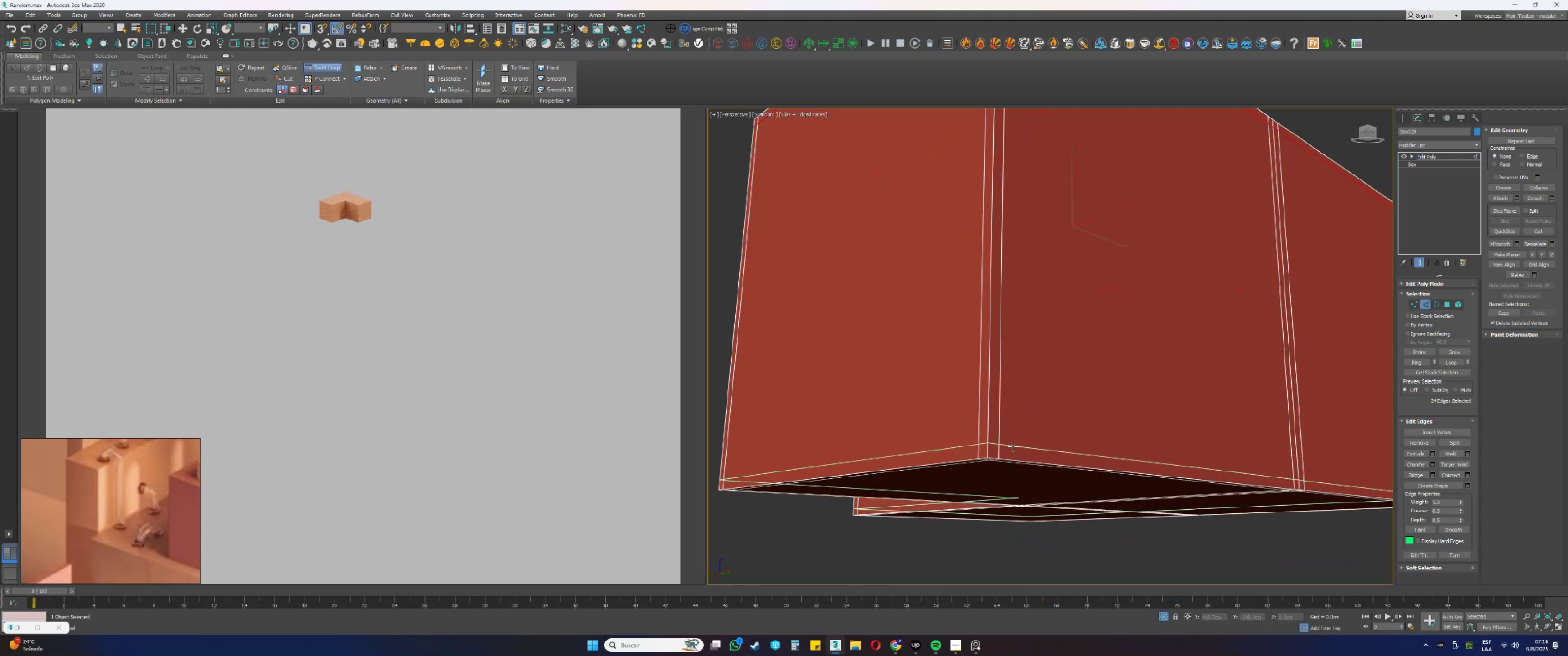 
left_click([1012, 447])
 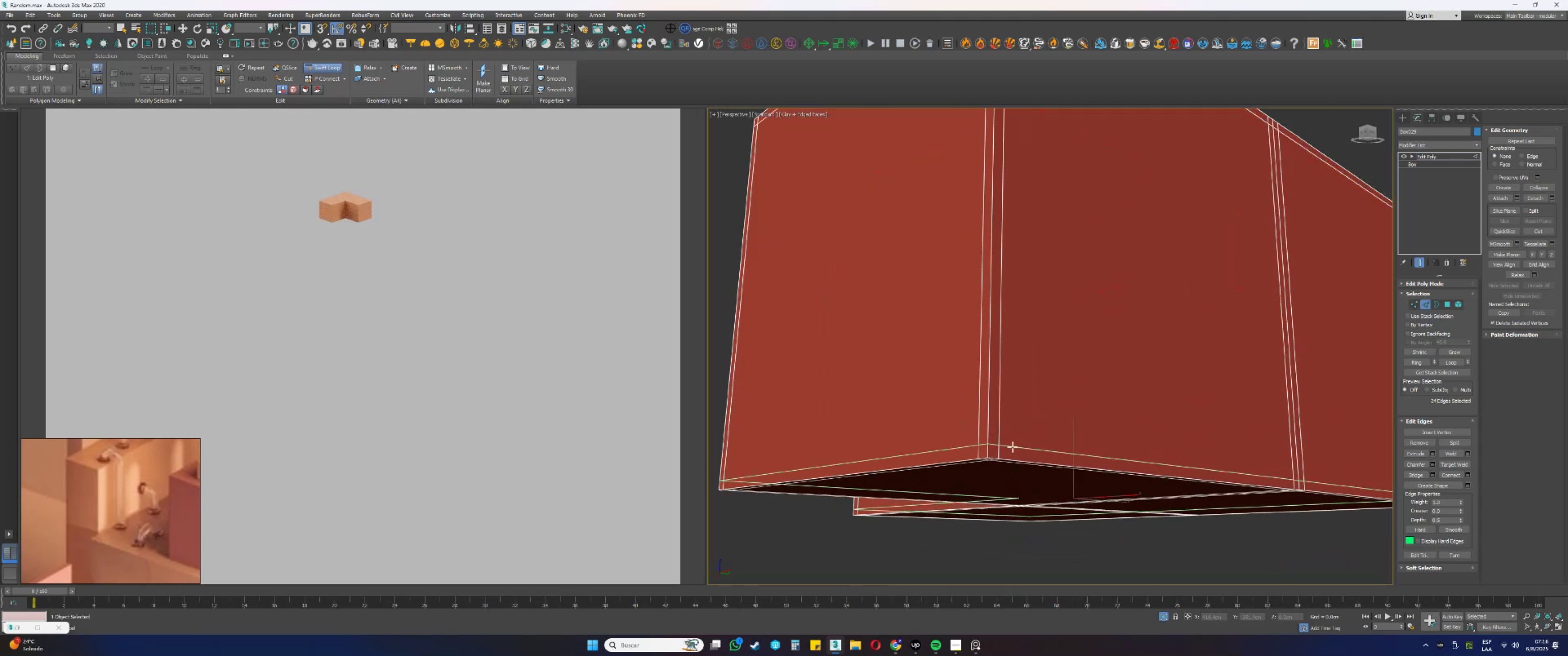 
scroll: coordinate [1017, 433], scroll_direction: down, amount: 2.0
 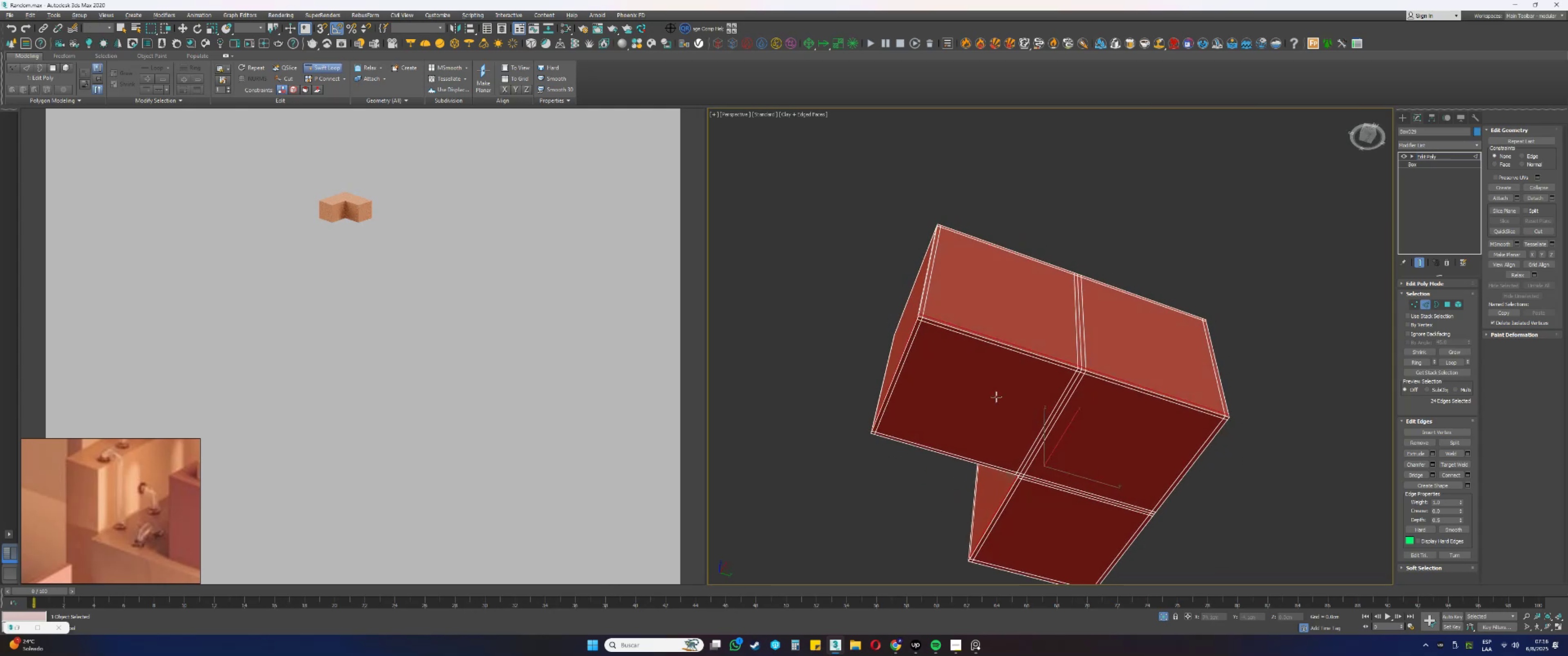 
hold_key(key=AltLeft, duration=0.53)
 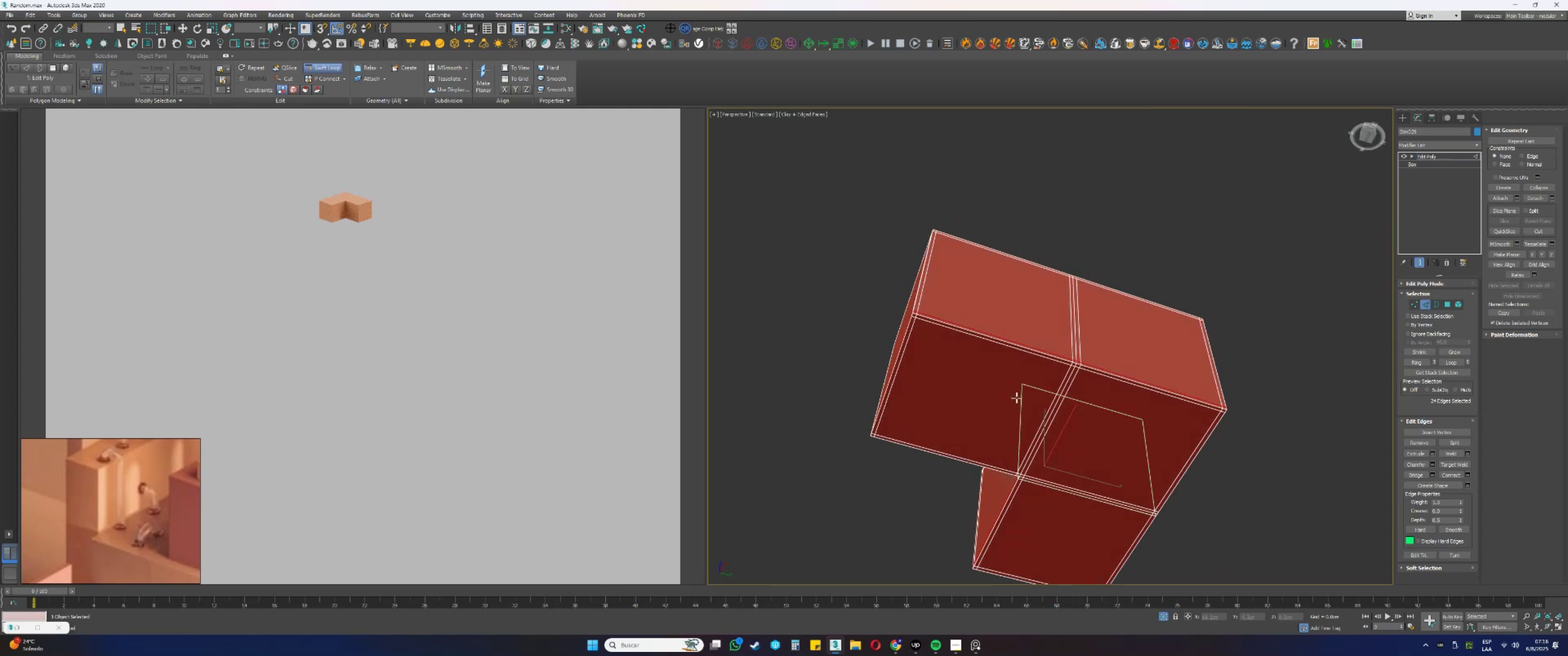 
hold_key(key=AltLeft, duration=0.83)
 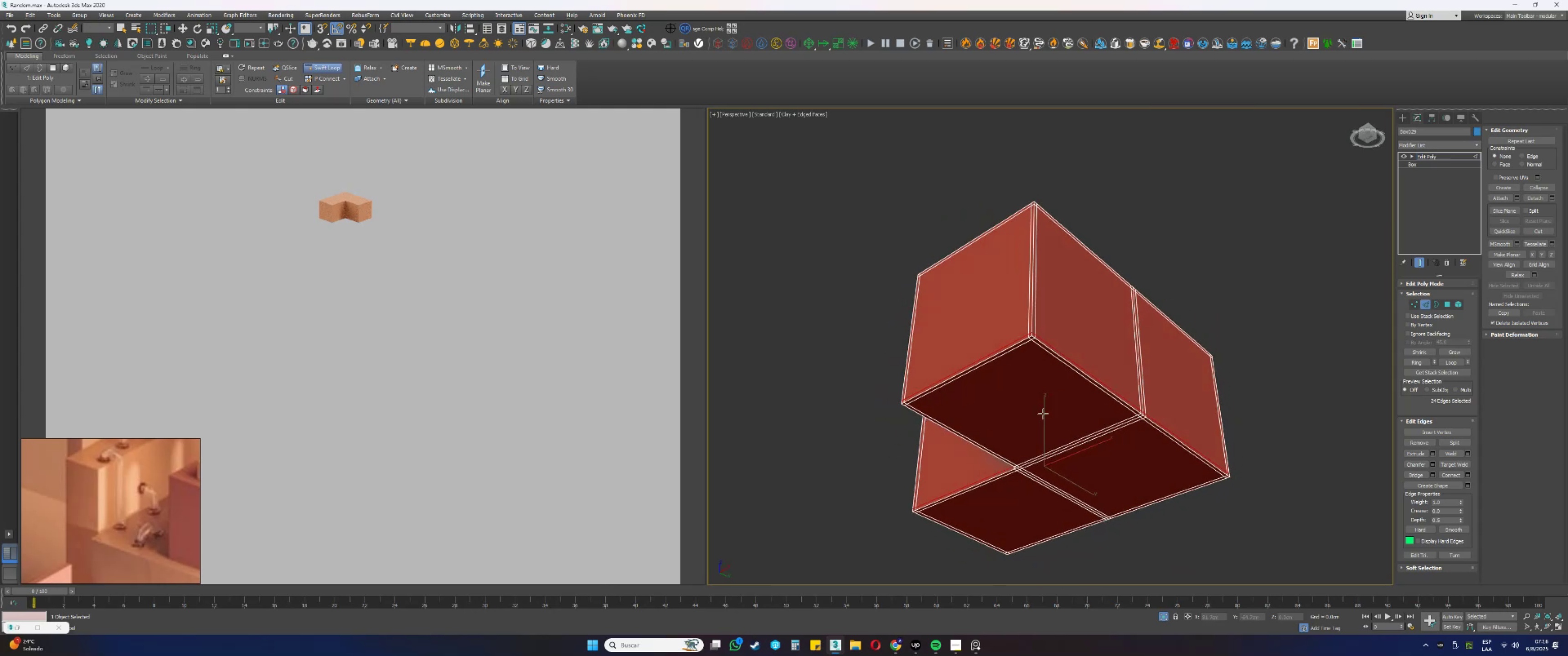 
hold_key(key=AltLeft, duration=0.61)
 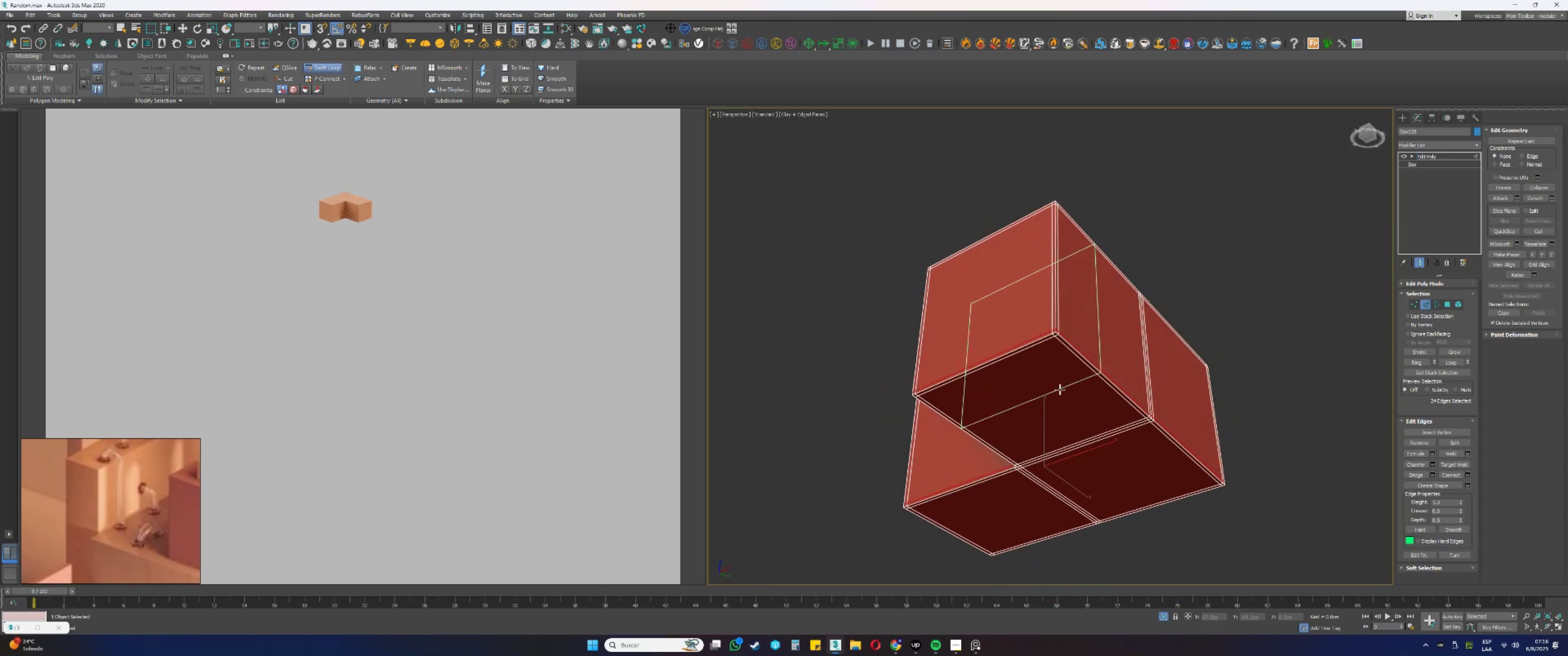 
hold_key(key=AltLeft, duration=0.81)
 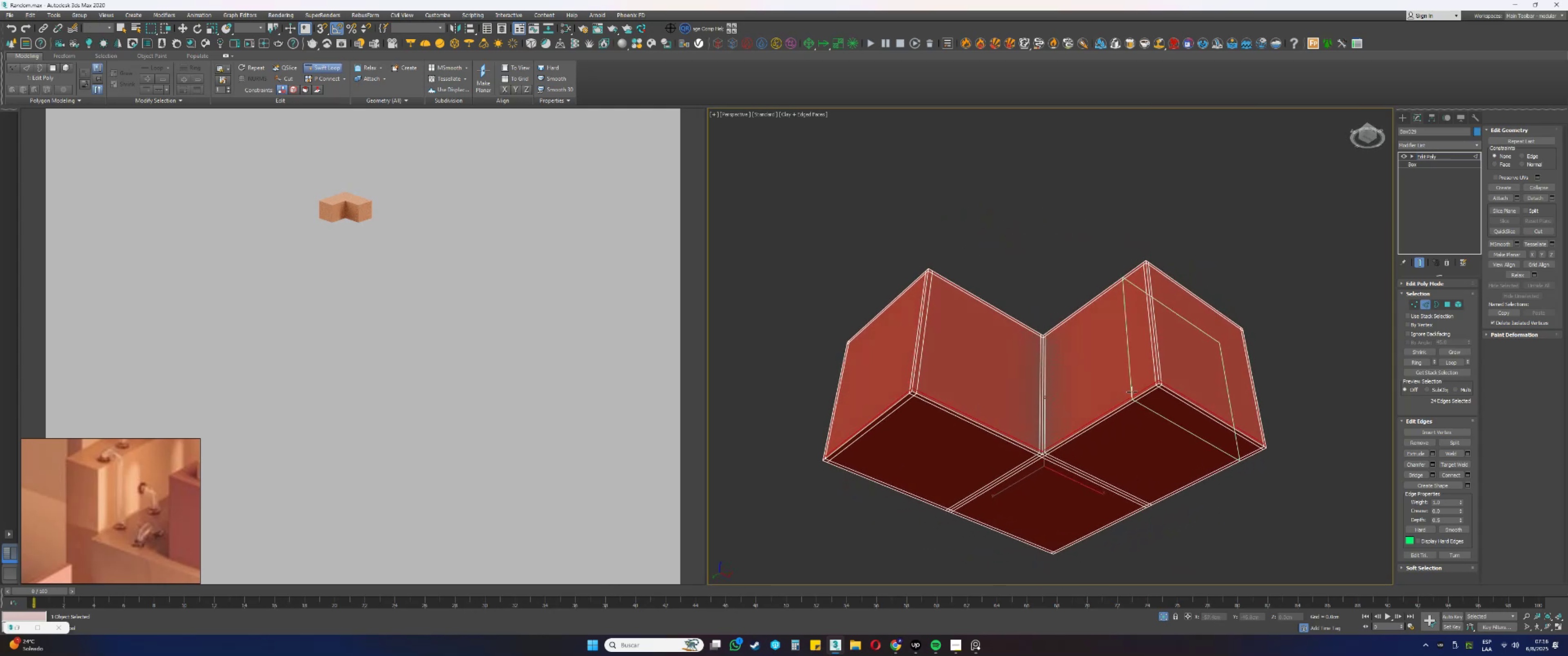 
hold_key(key=AltLeft, duration=0.52)
 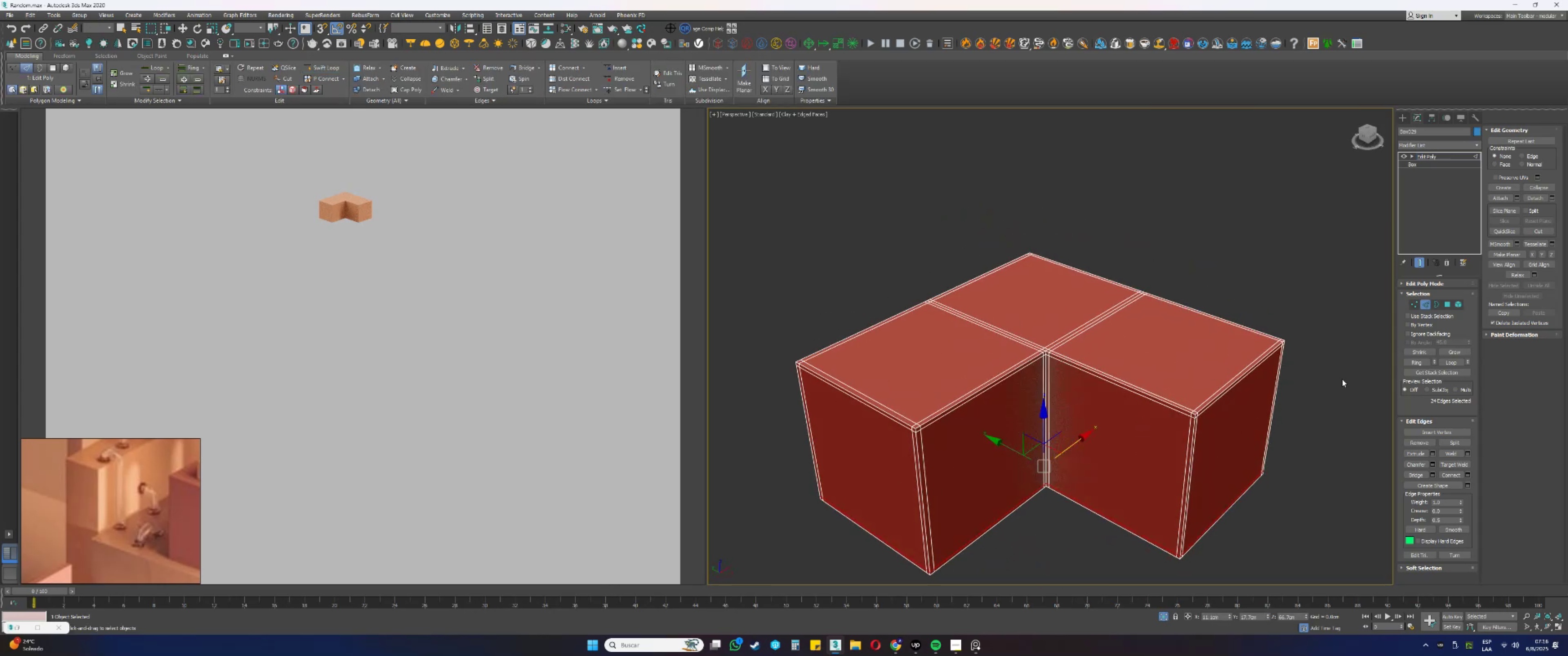 
key(2)
 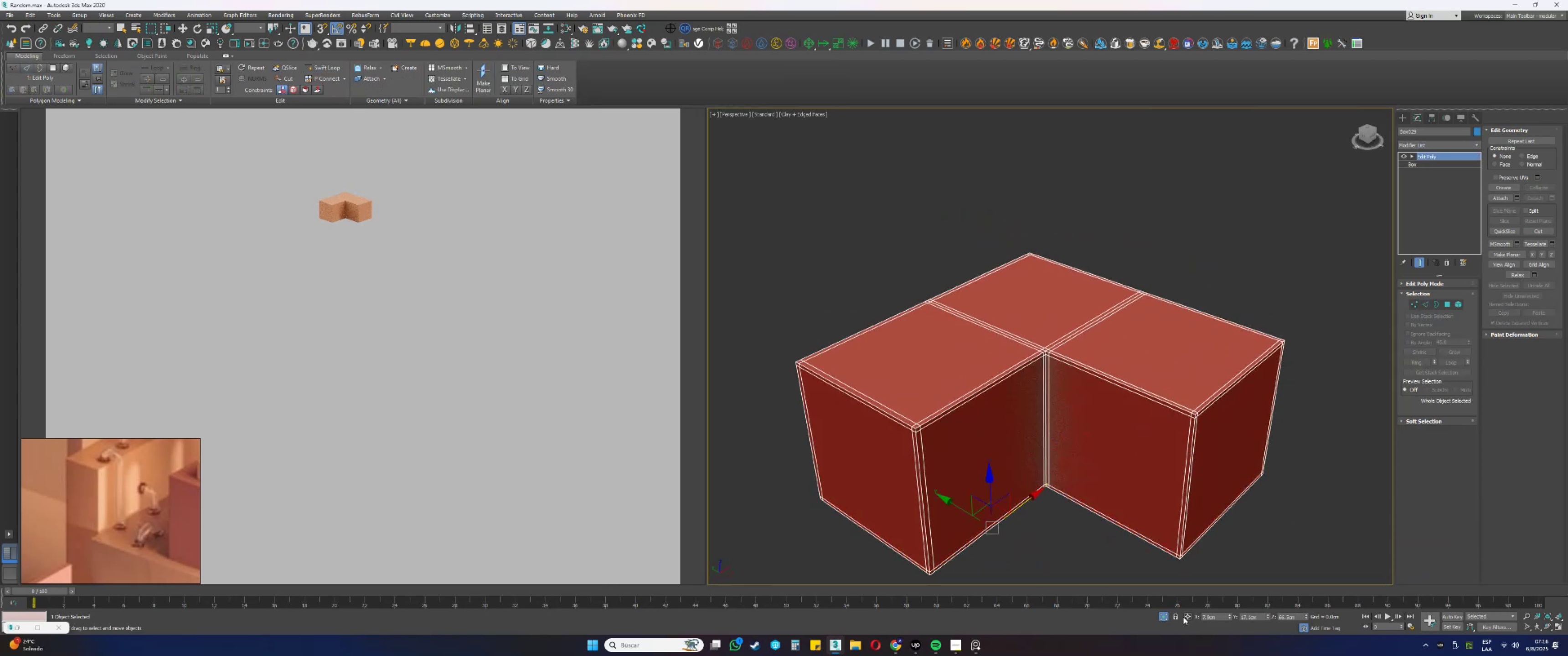 
left_click([1167, 617])
 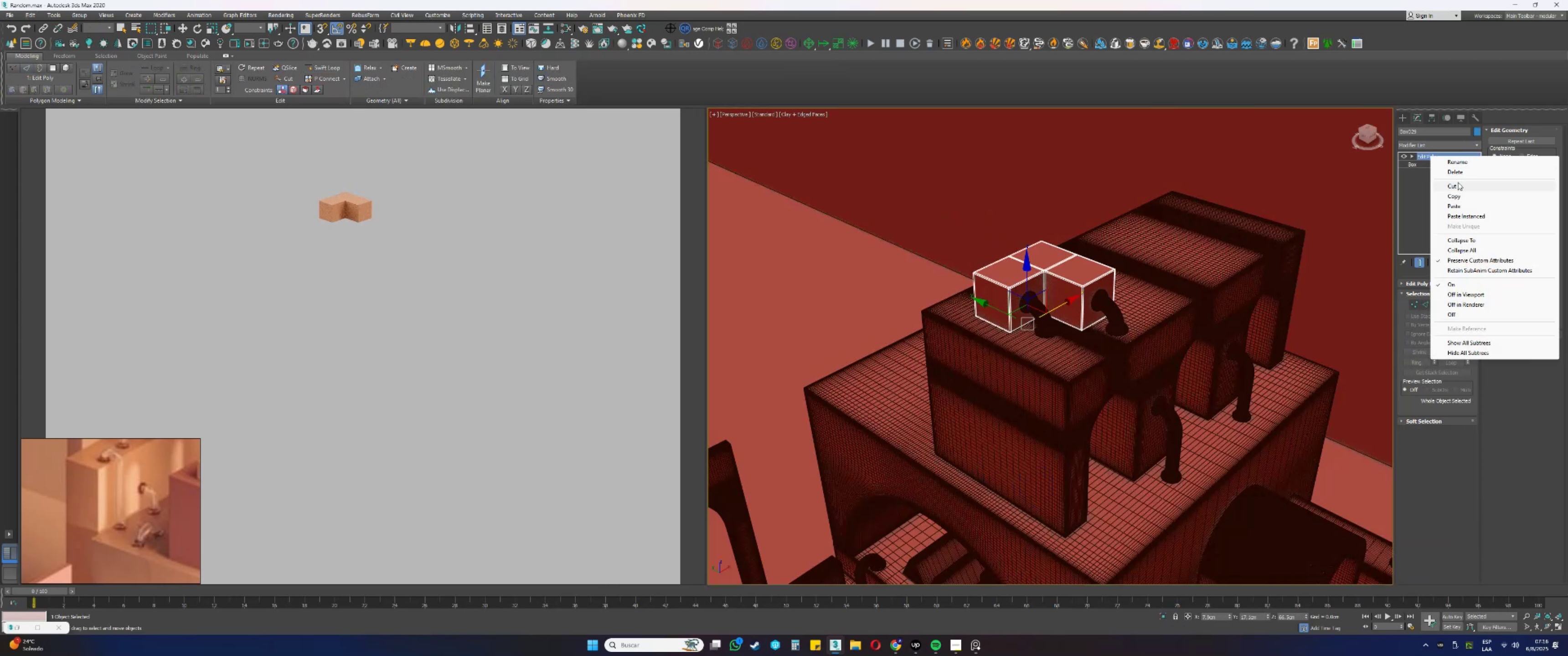 
left_click([1456, 215])
 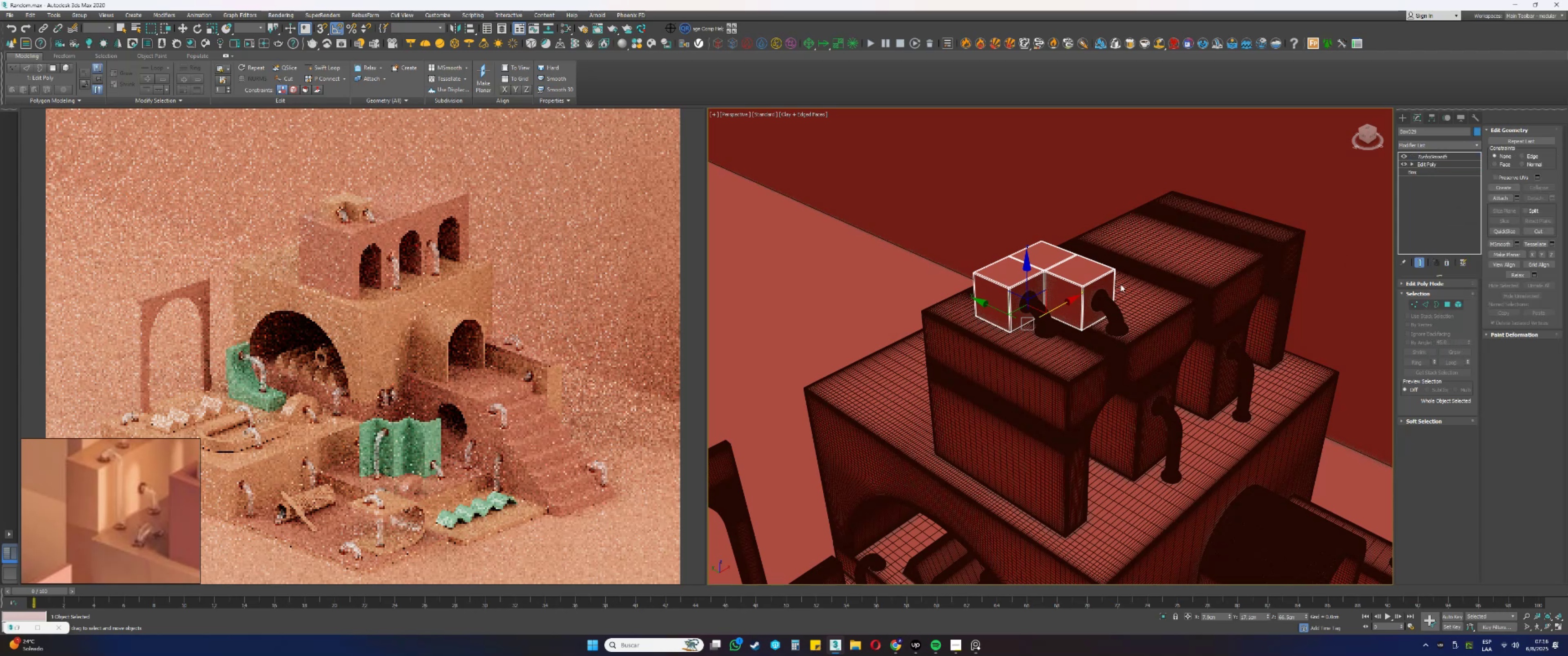 
scroll: coordinate [1056, 274], scroll_direction: up, amount: 3.0
 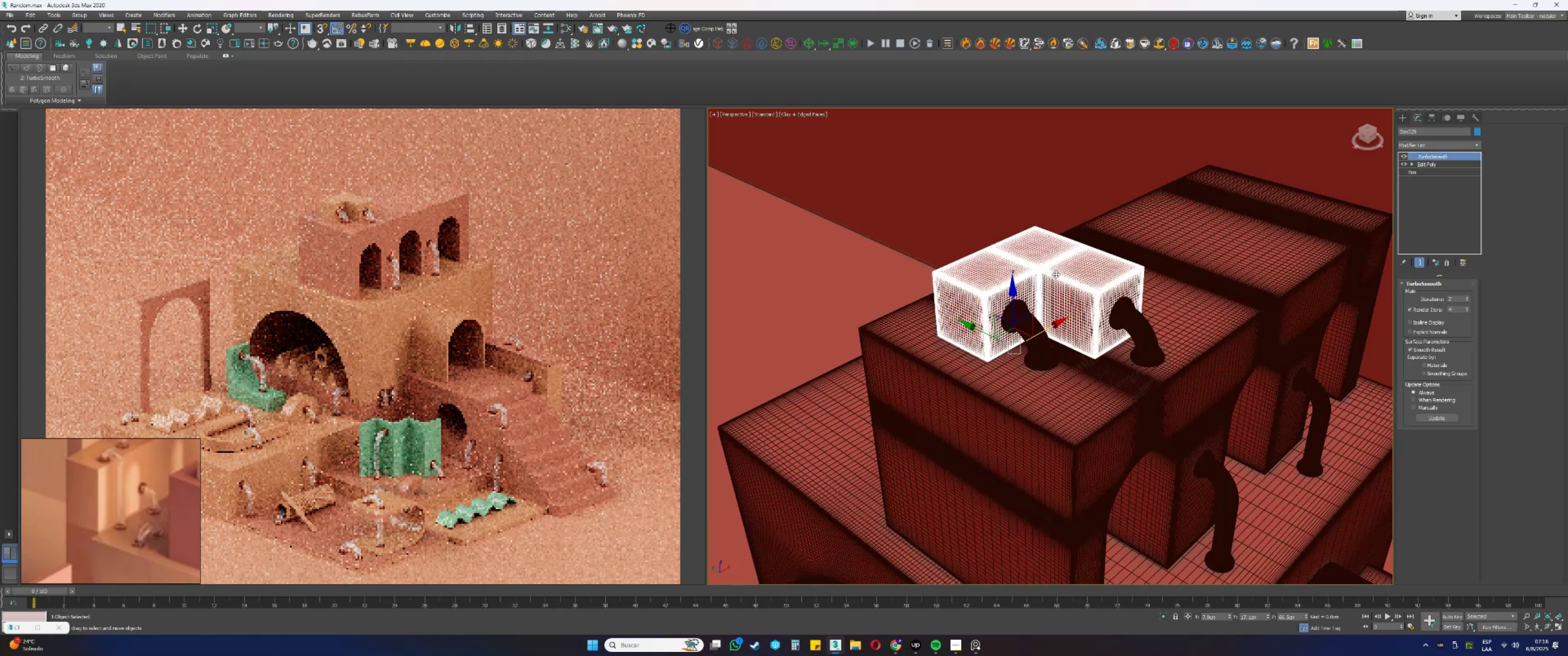 
key(F4)
 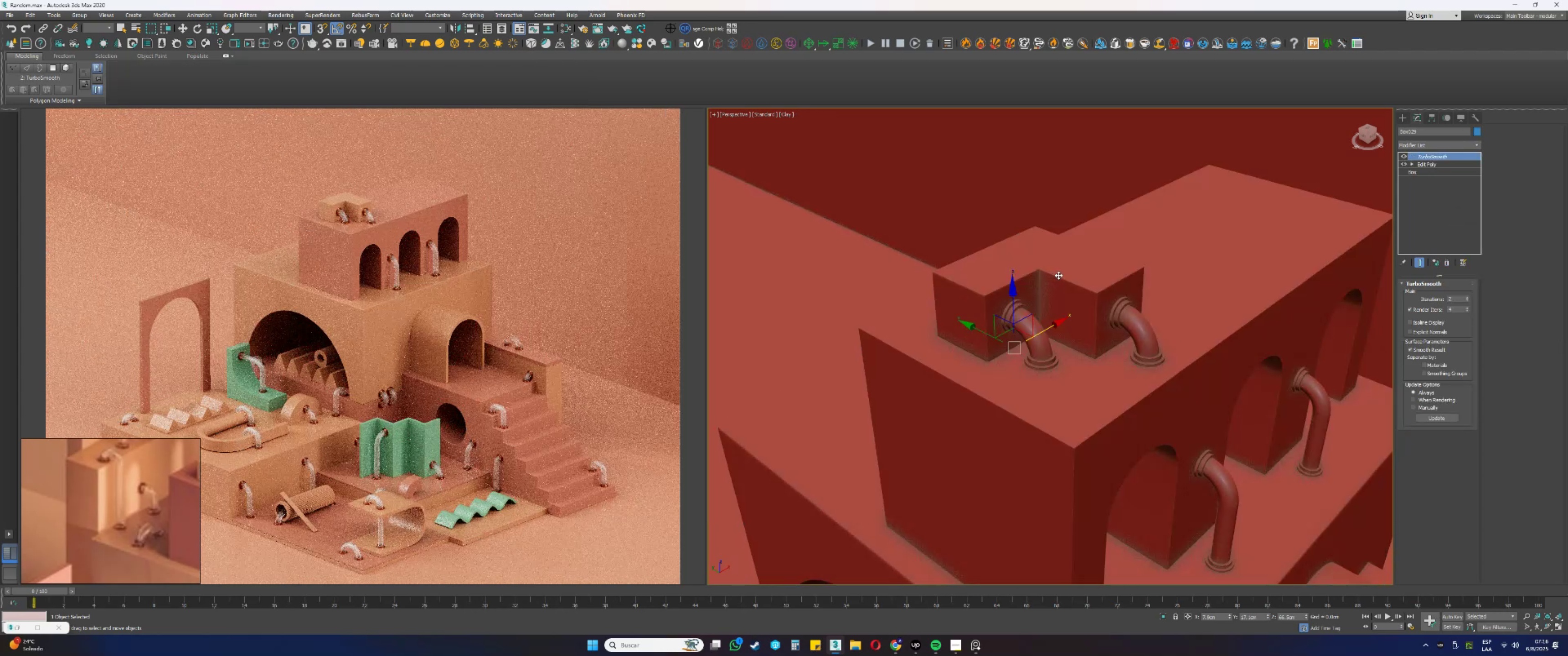 
wait(8.71)
 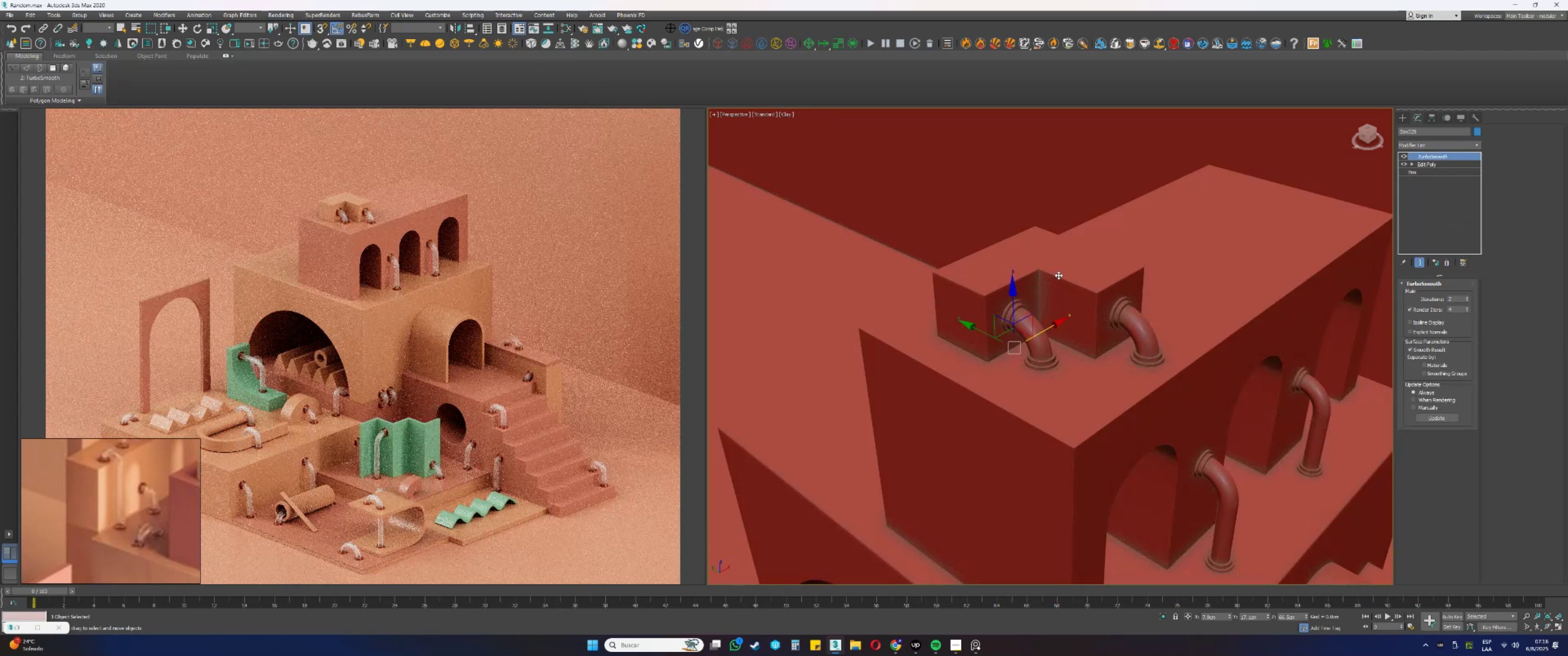 
scroll: coordinate [1074, 299], scroll_direction: down, amount: 1.0
 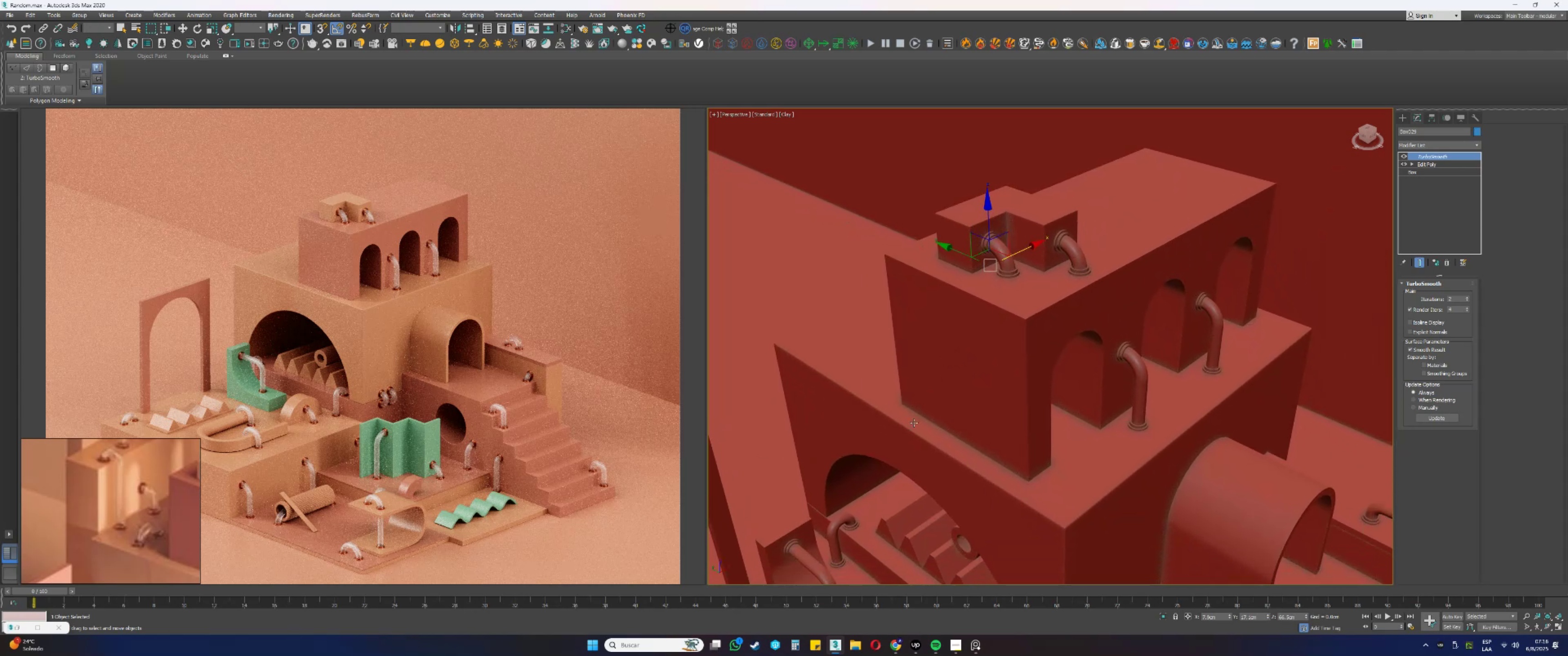 
left_click([895, 648])
 